 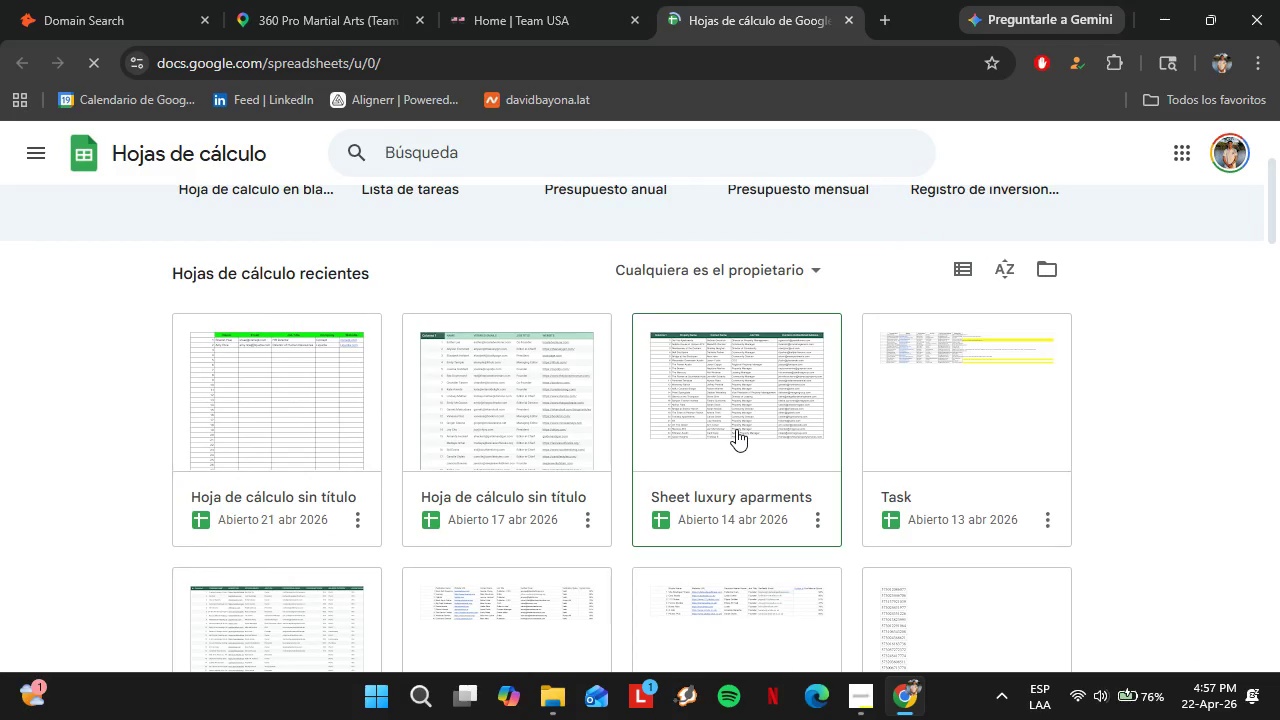 
right_click([904, 359])
 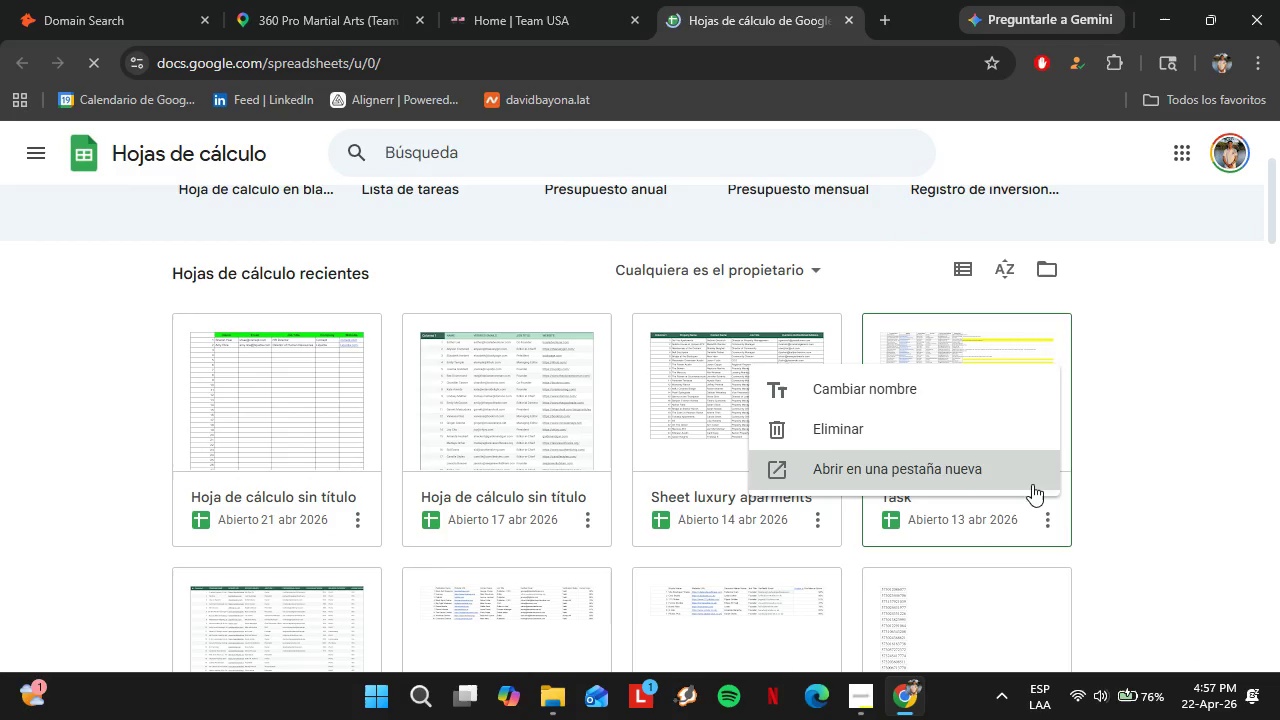 
scroll: coordinate [736, 429], scroll_direction: up, amount: 2.0
 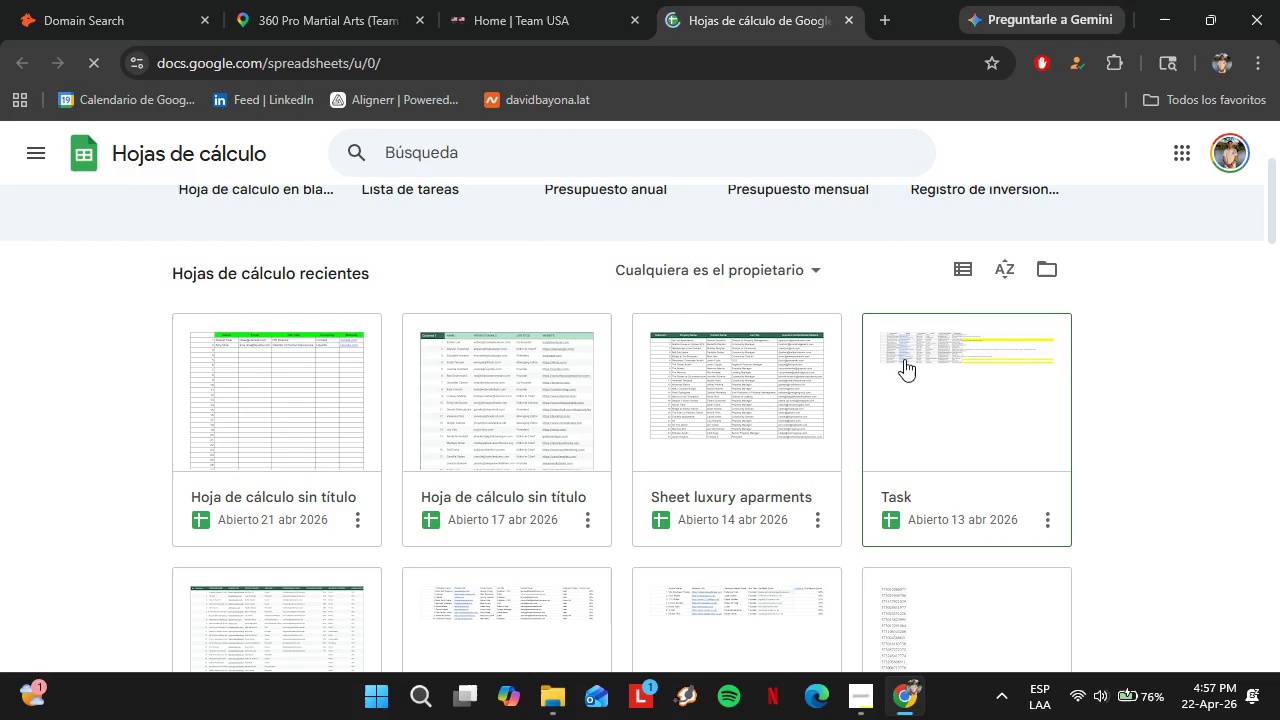 
left_click([910, 457])
 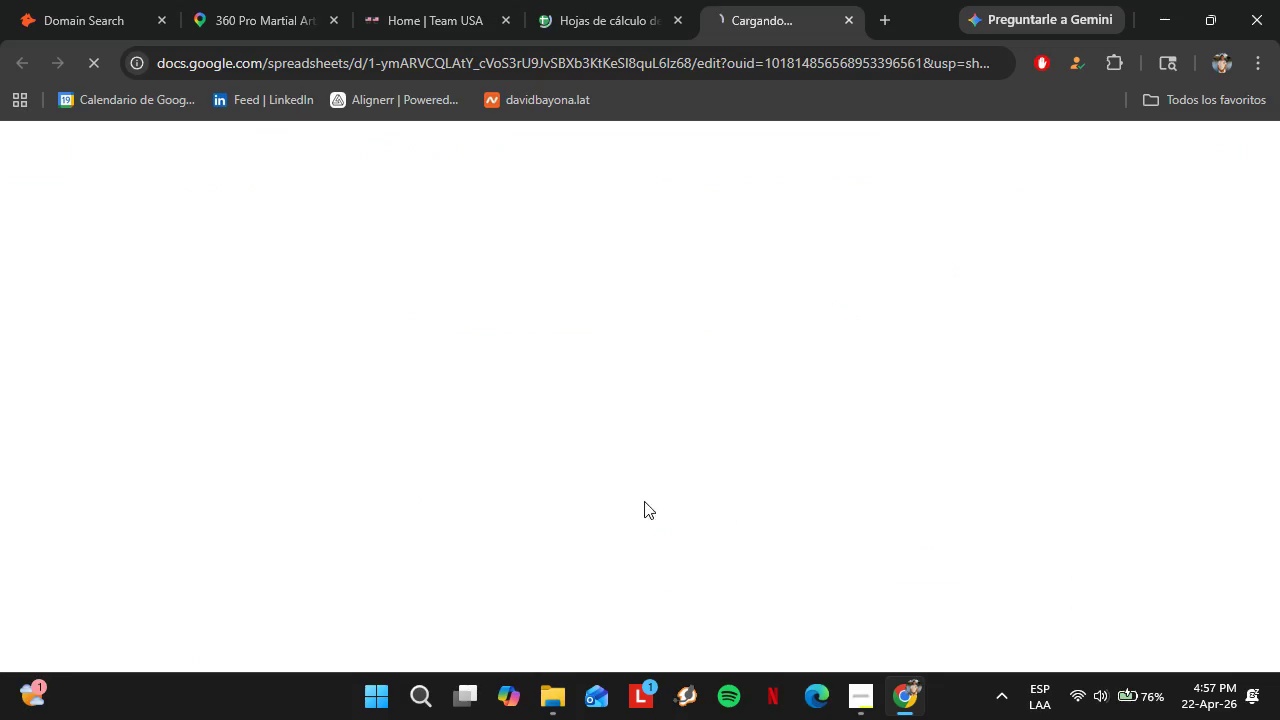 
left_click([572, 0])
 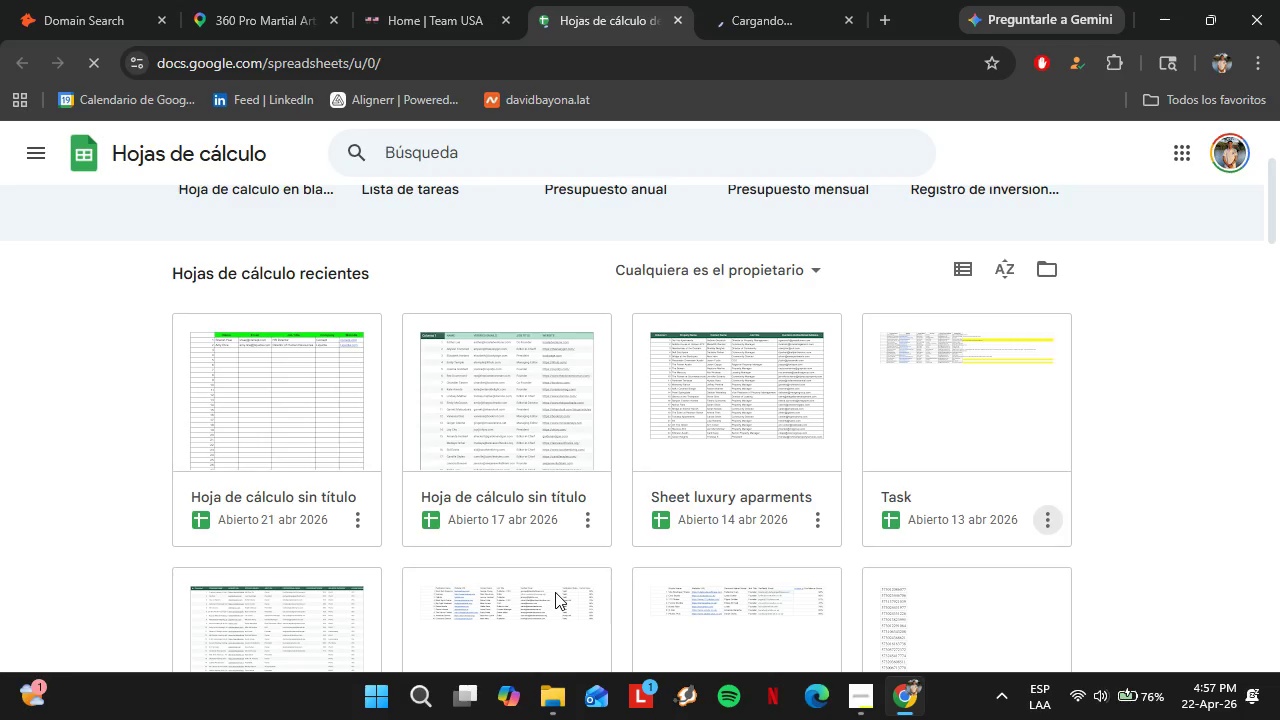 
scroll: coordinate [611, 499], scroll_direction: down, amount: 1.0
 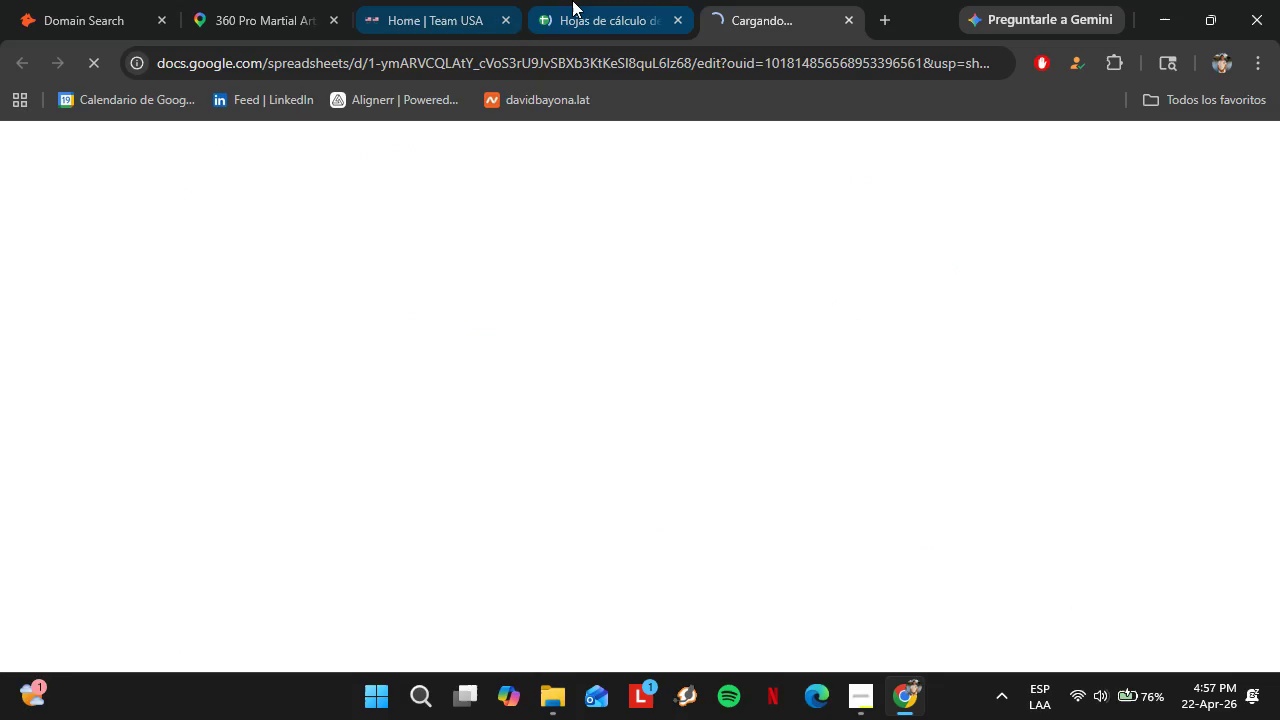 
right_click([496, 389])
 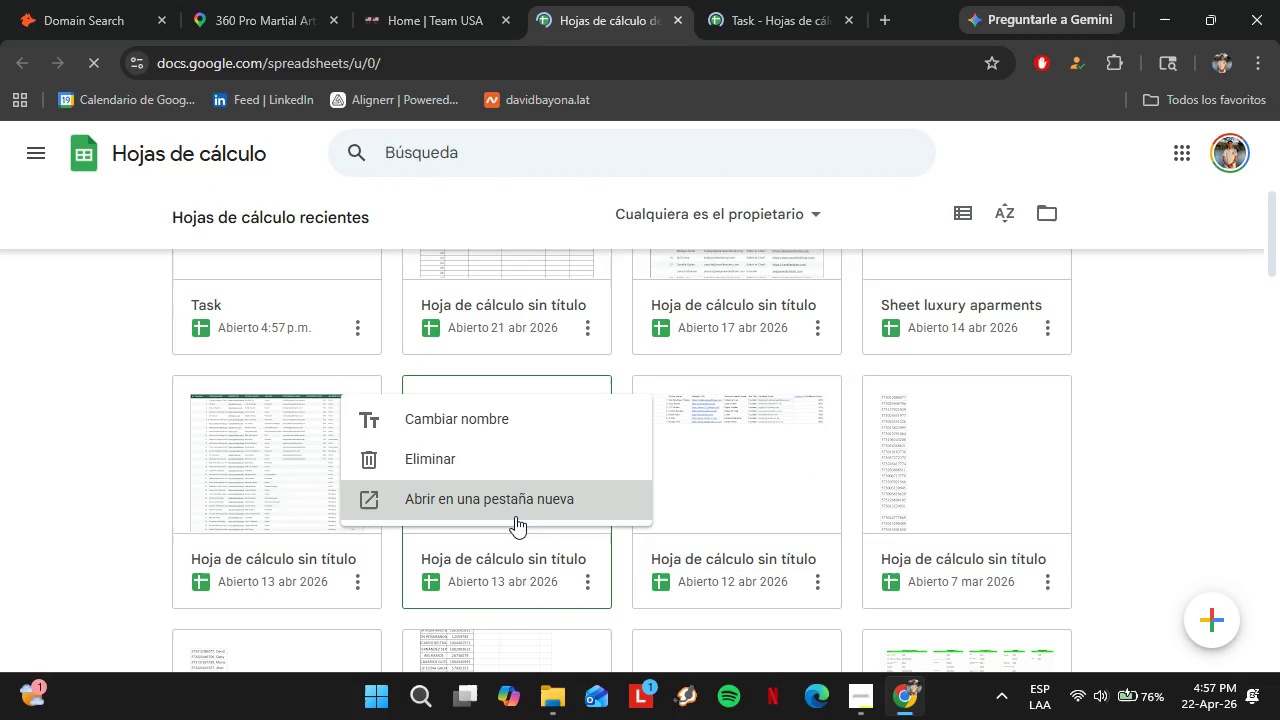 
left_click([495, 507])
 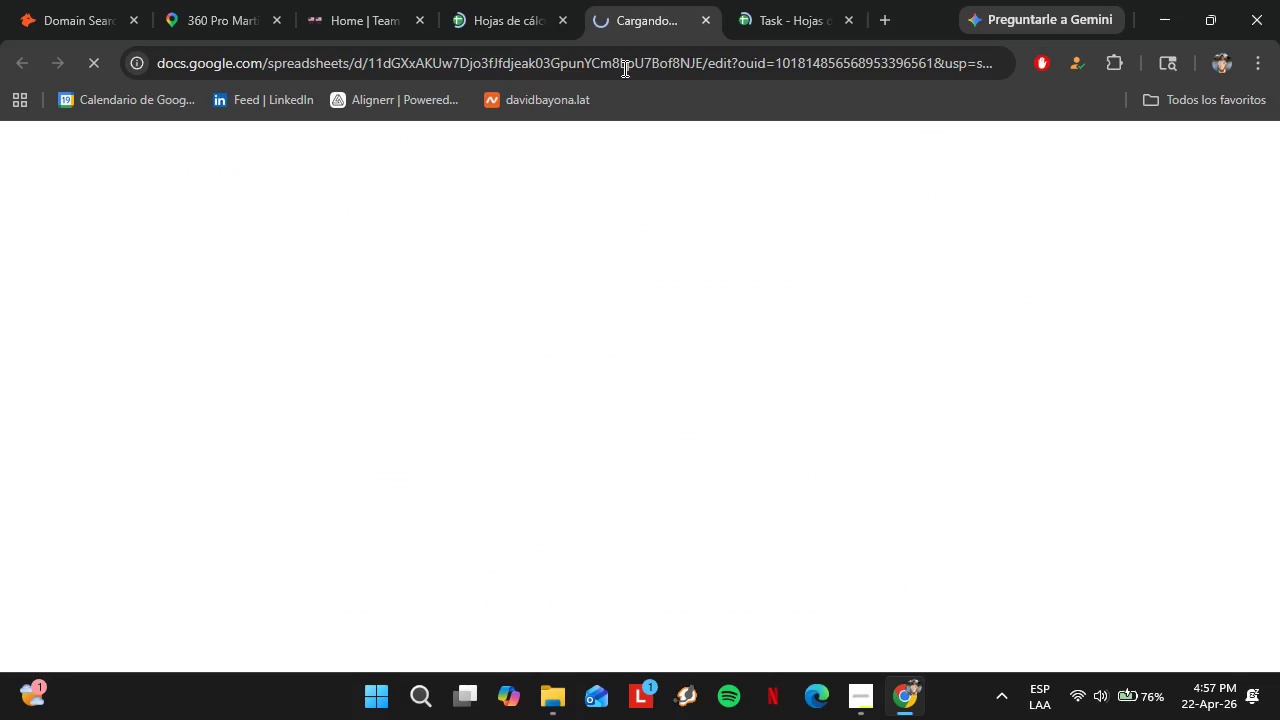 
scroll: coordinate [555, 592], scroll_direction: down, amount: 2.0
 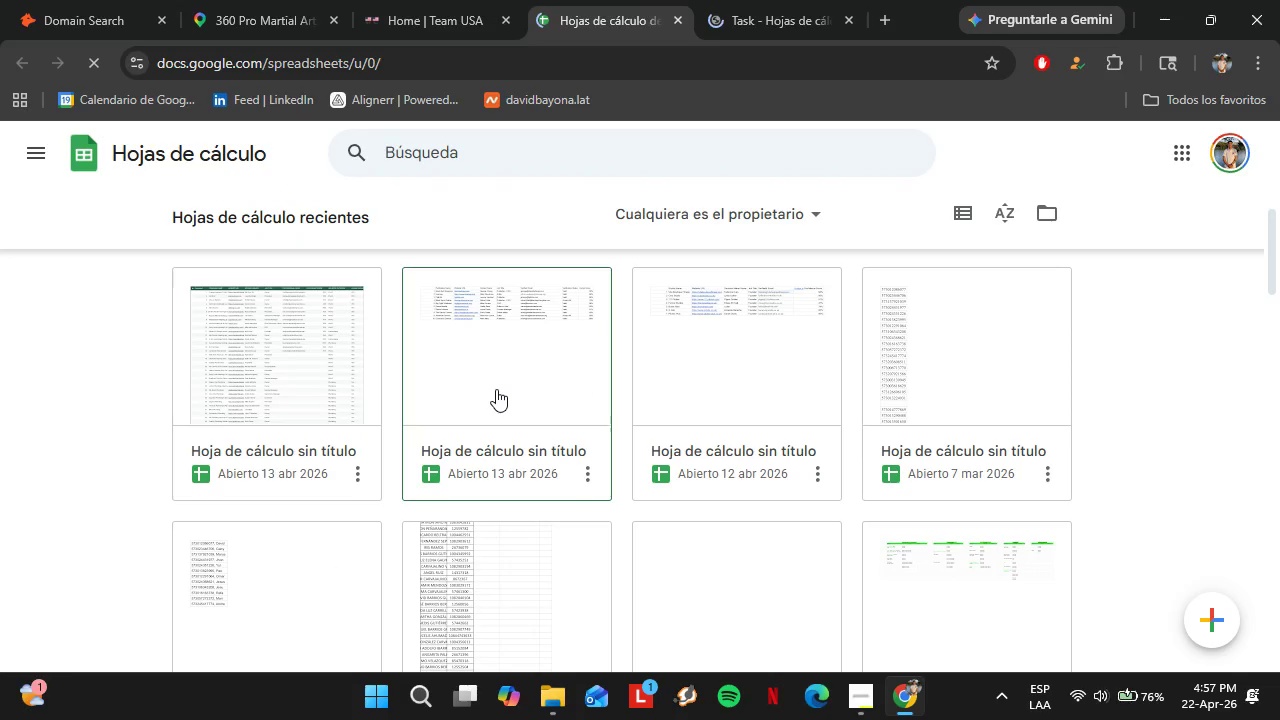 
left_click([490, 7])
 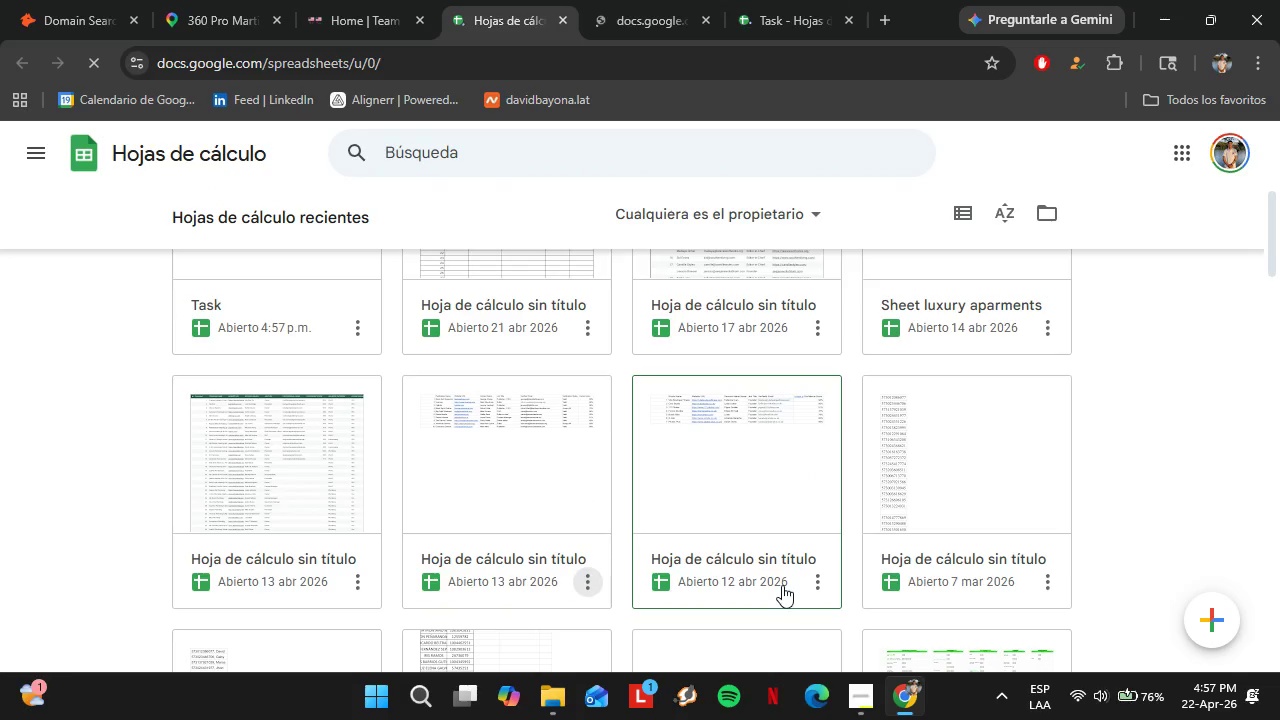 
right_click([733, 512])
 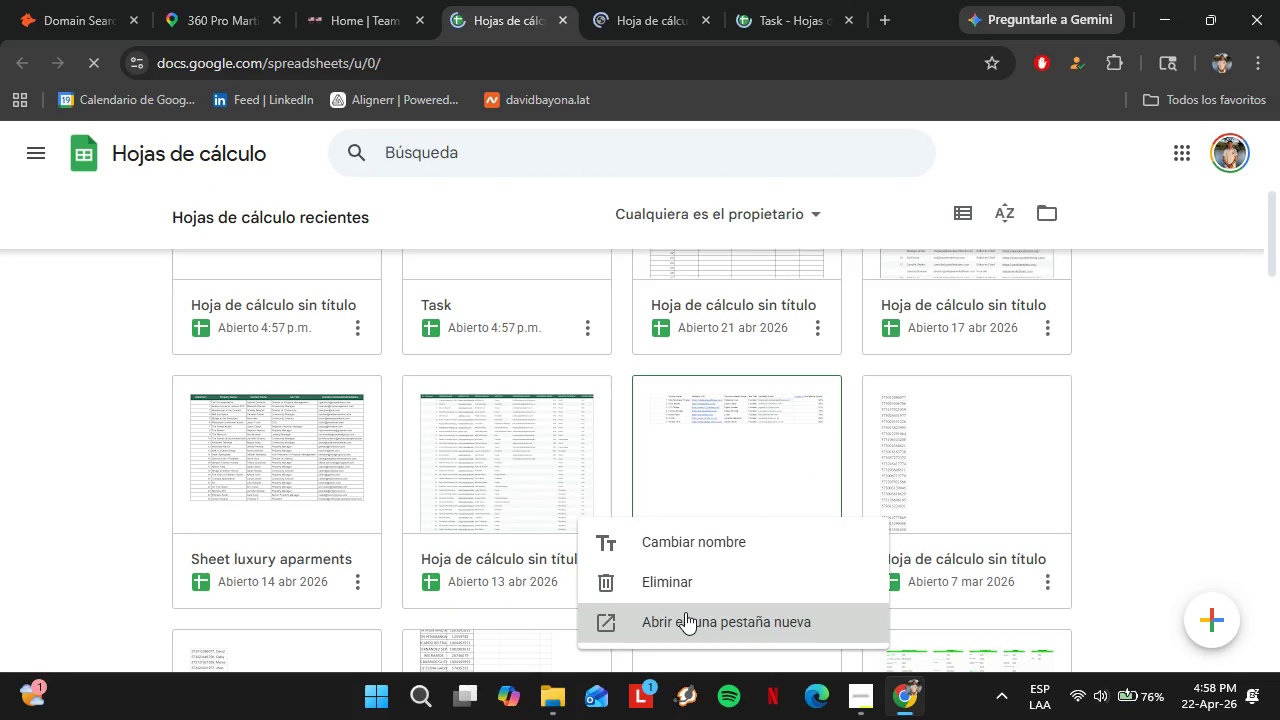 
left_click([740, 637])
 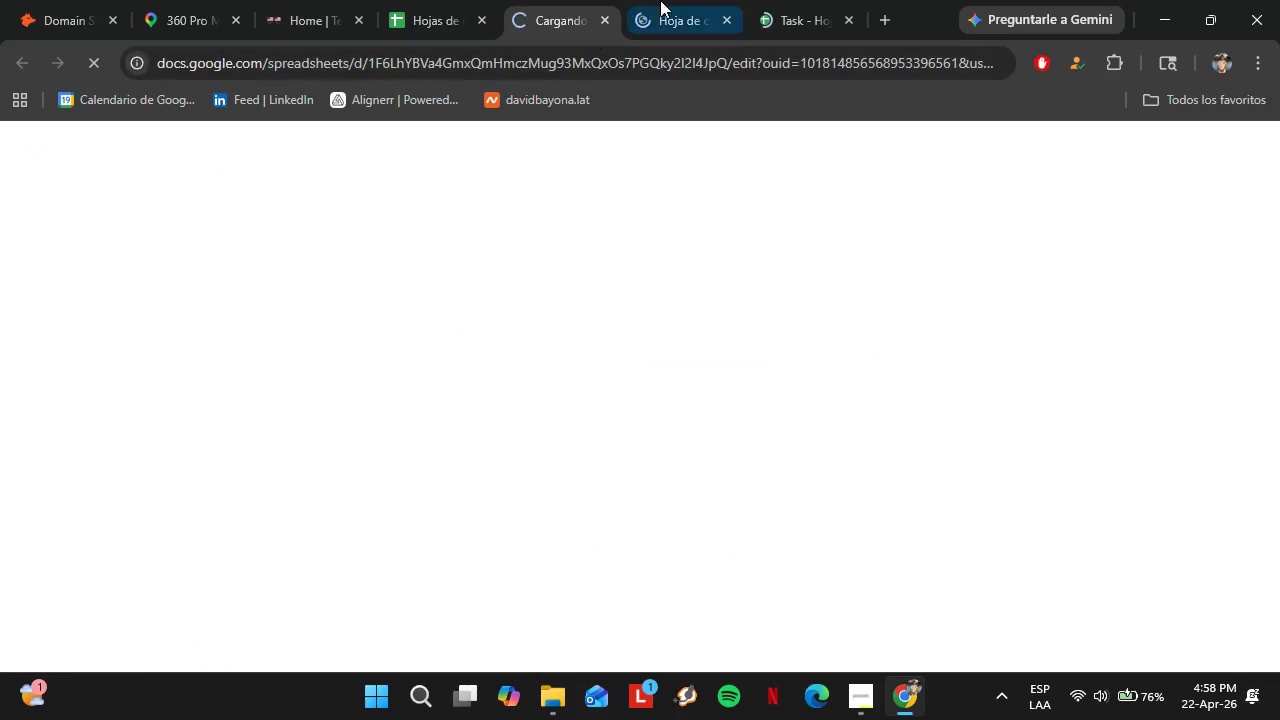 
scroll: coordinate [787, 462], scroll_direction: none, amount: 0.0
 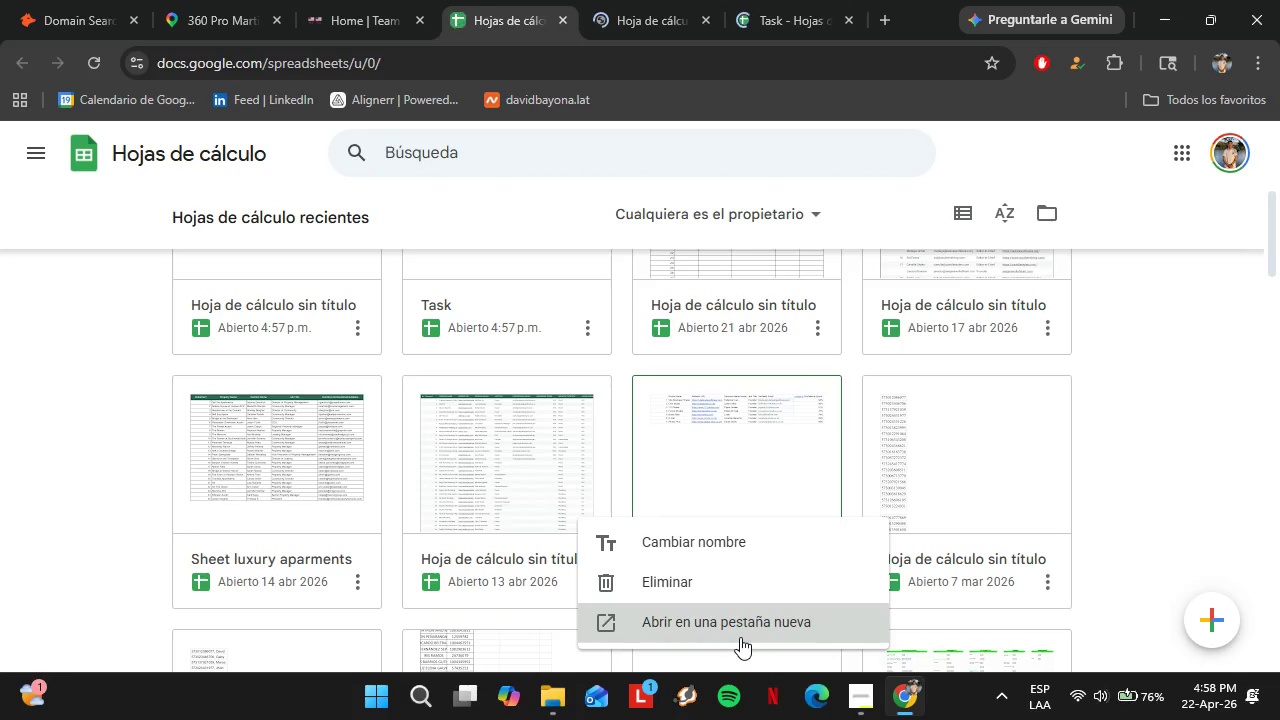 
left_click([666, 0])
 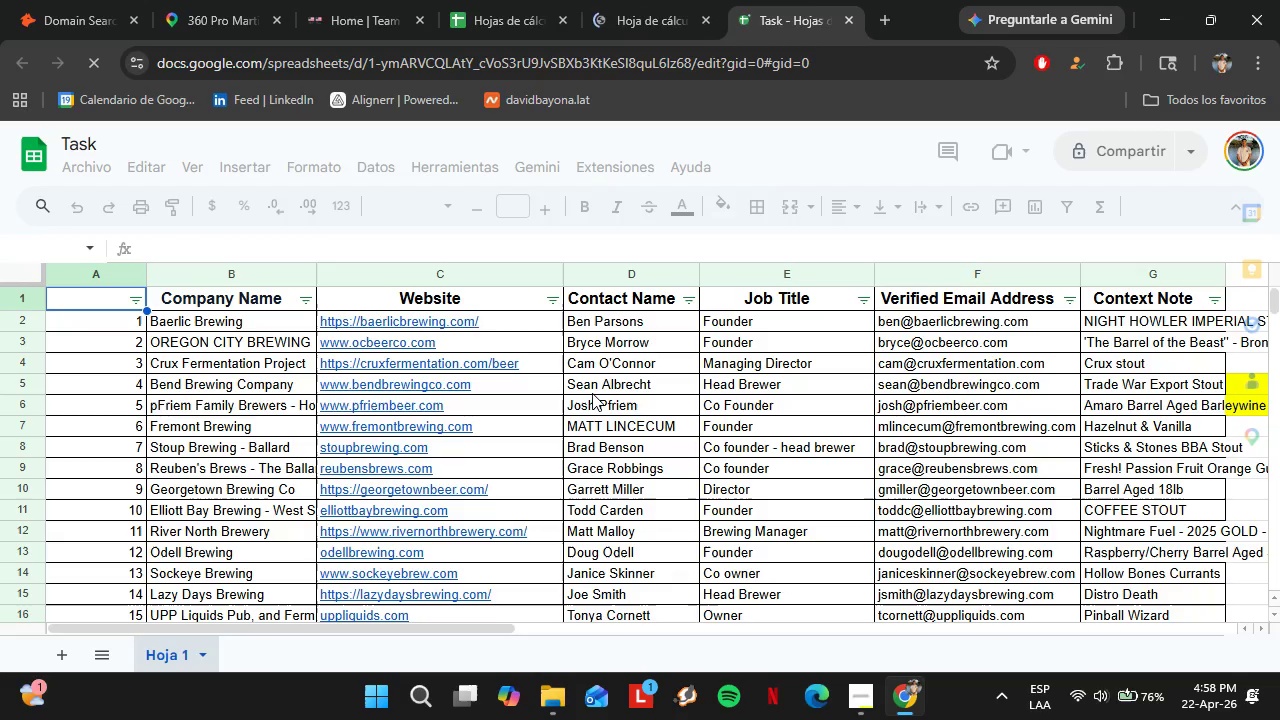 
wait(16.38)
 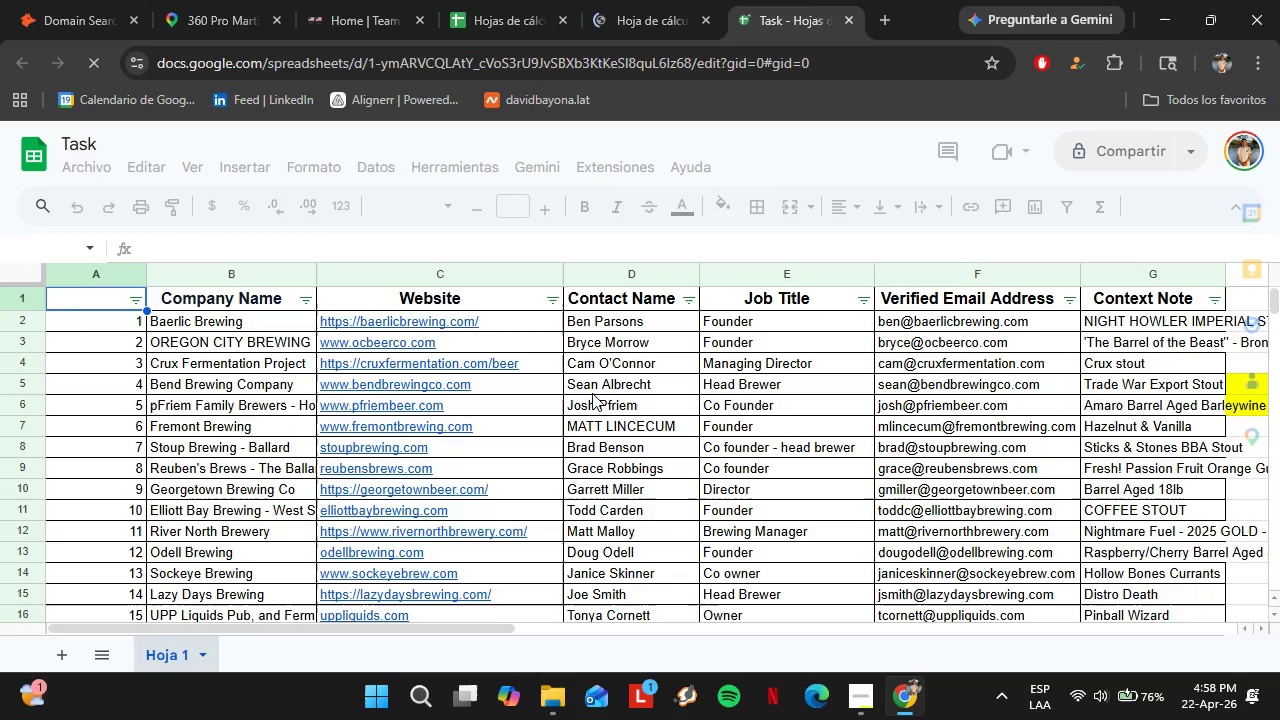 
scroll: coordinate [642, 372], scroll_direction: down, amount: 3.0
 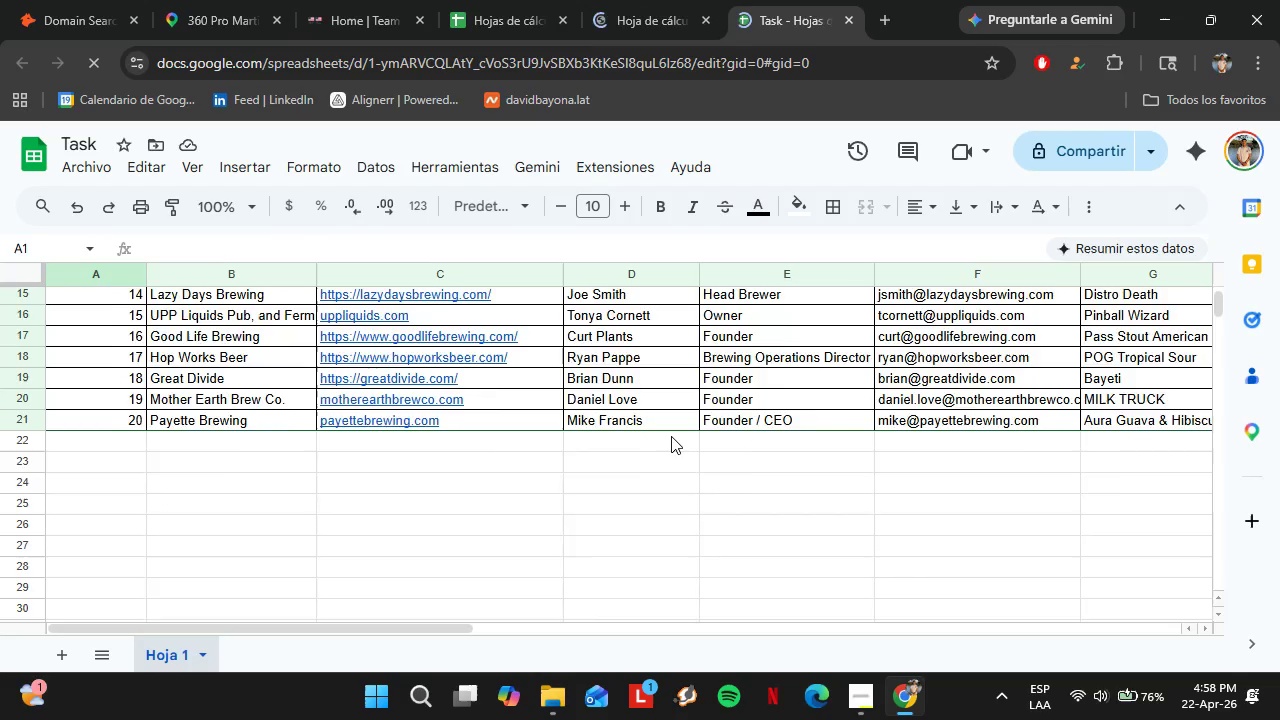 
scroll: coordinate [671, 436], scroll_direction: up, amount: 1.0
 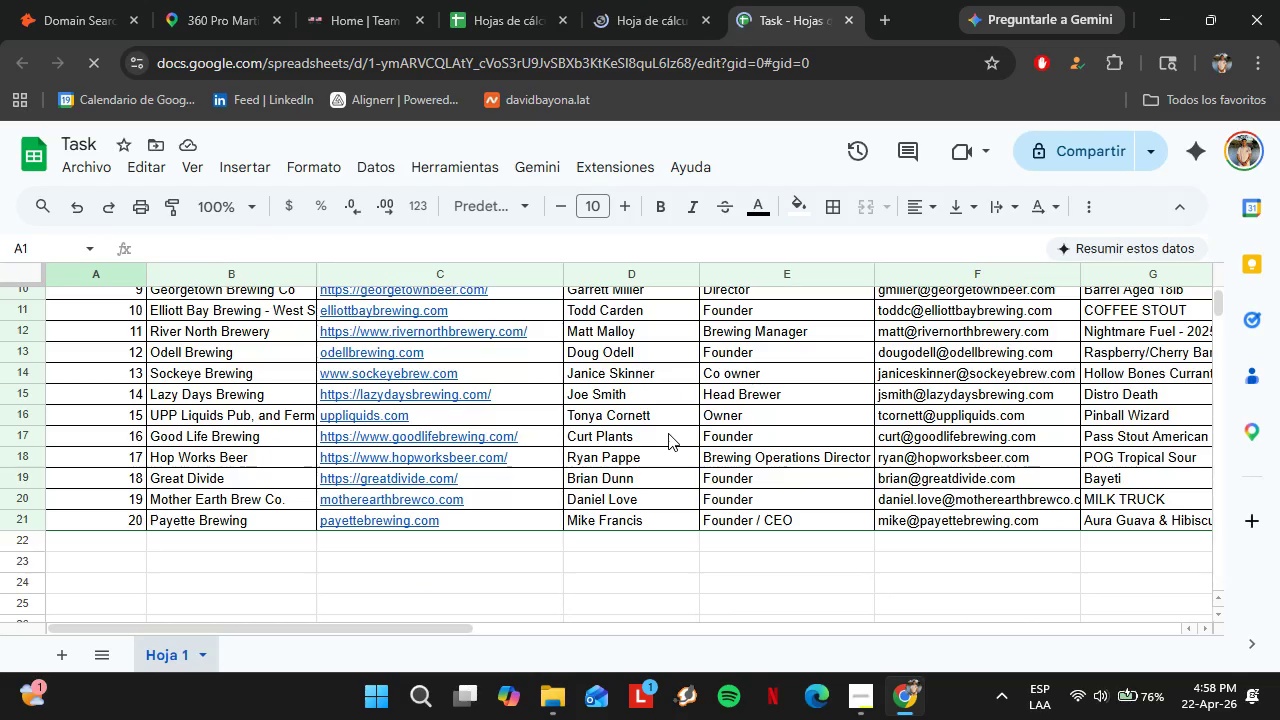 
left_click([850, 21])
 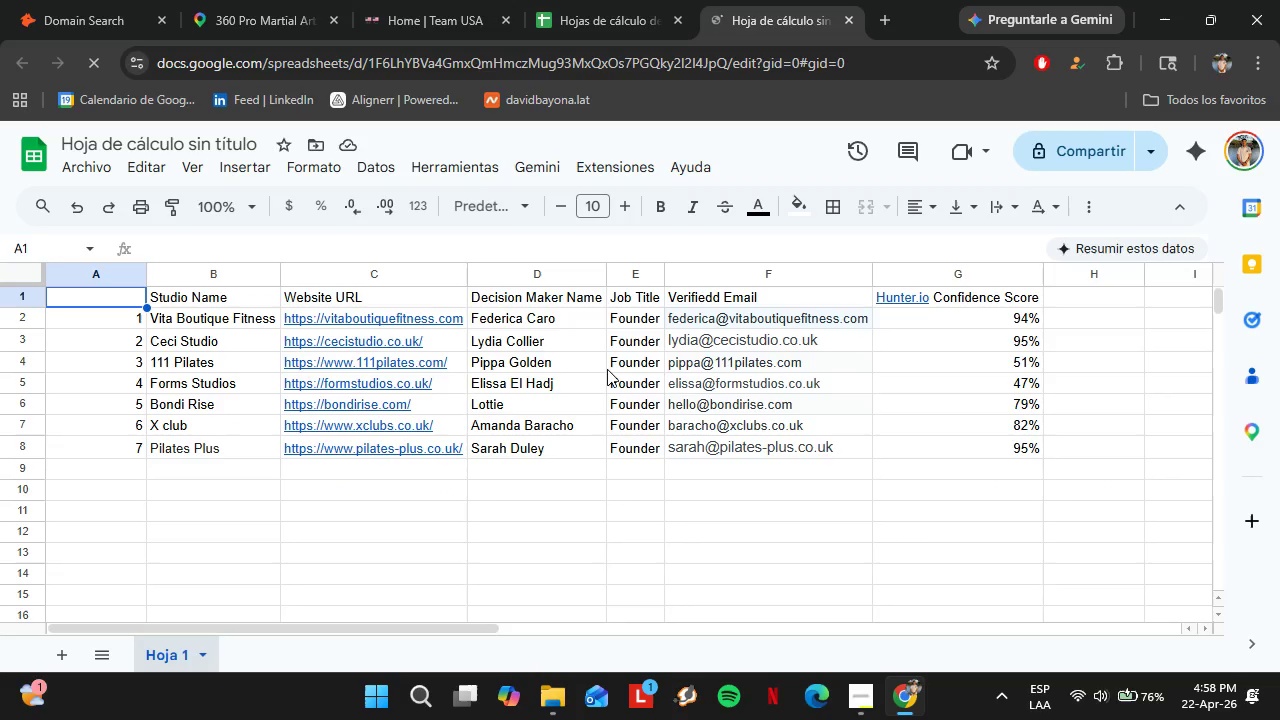 
scroll: coordinate [668, 433], scroll_direction: up, amount: 3.0
 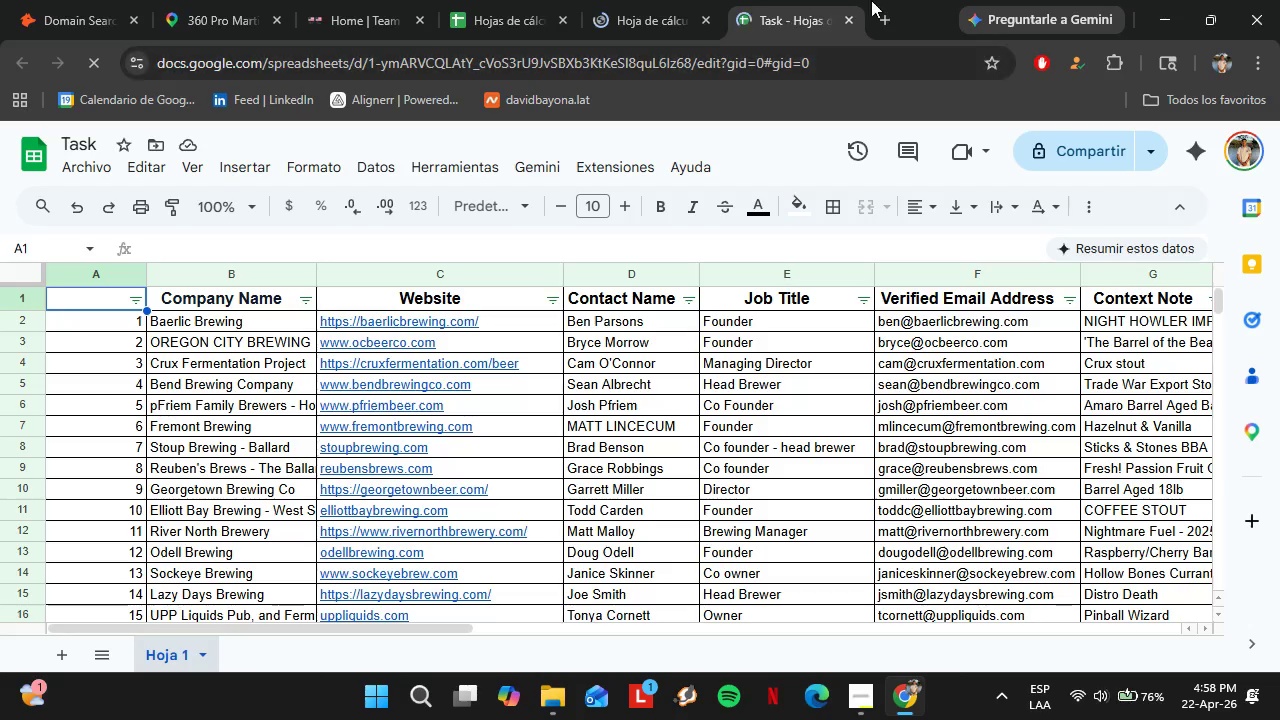 
wait(11.49)
 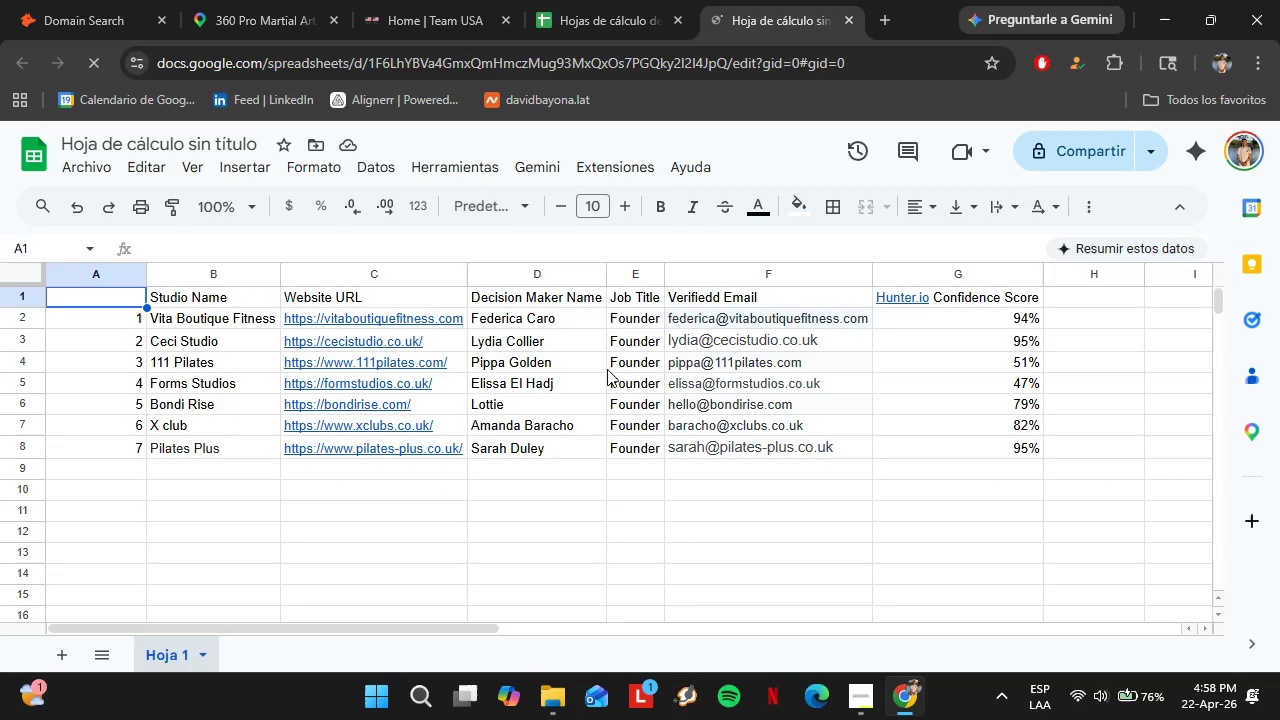 
left_click([264, 0])
 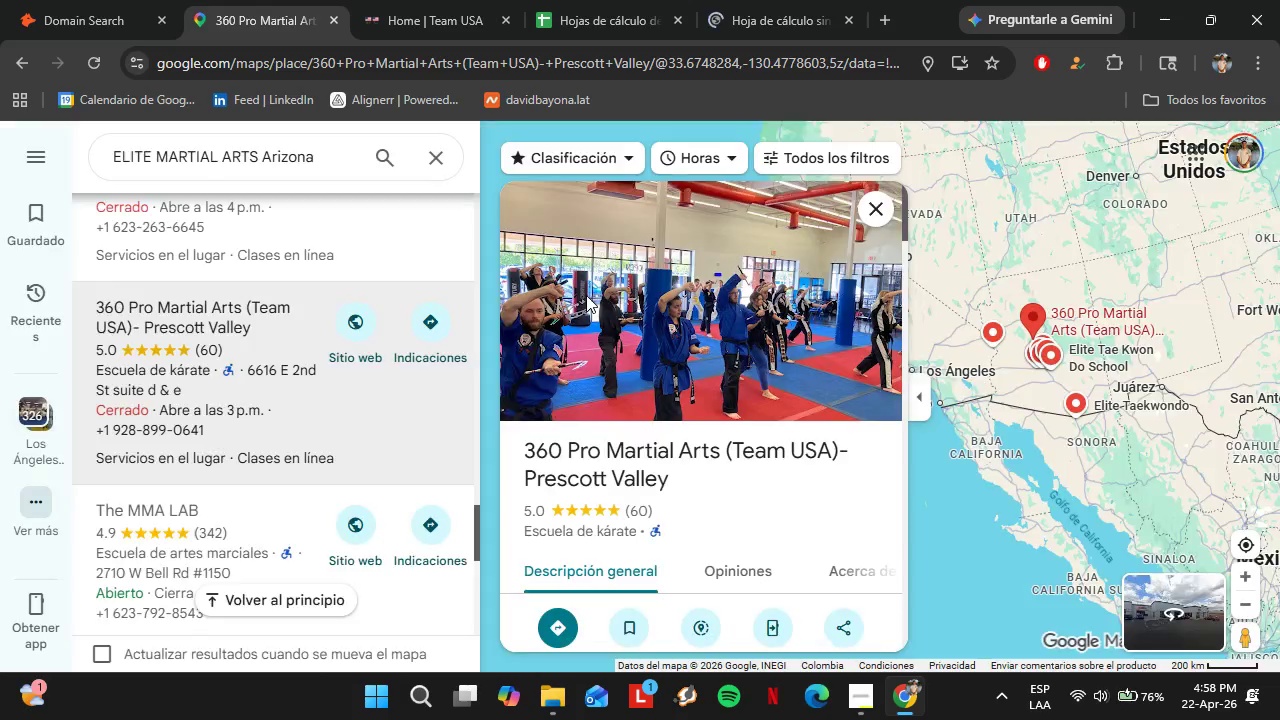 
left_click([737, 0])
 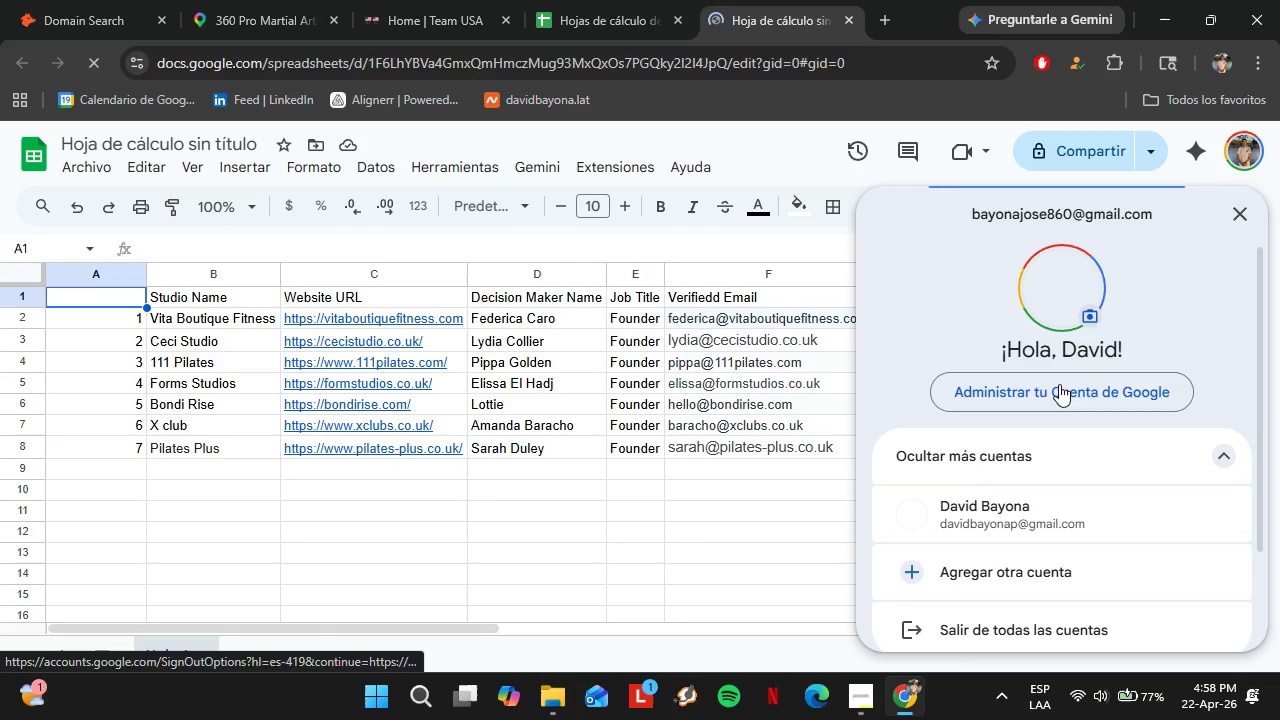 
left_click([1011, 513])
 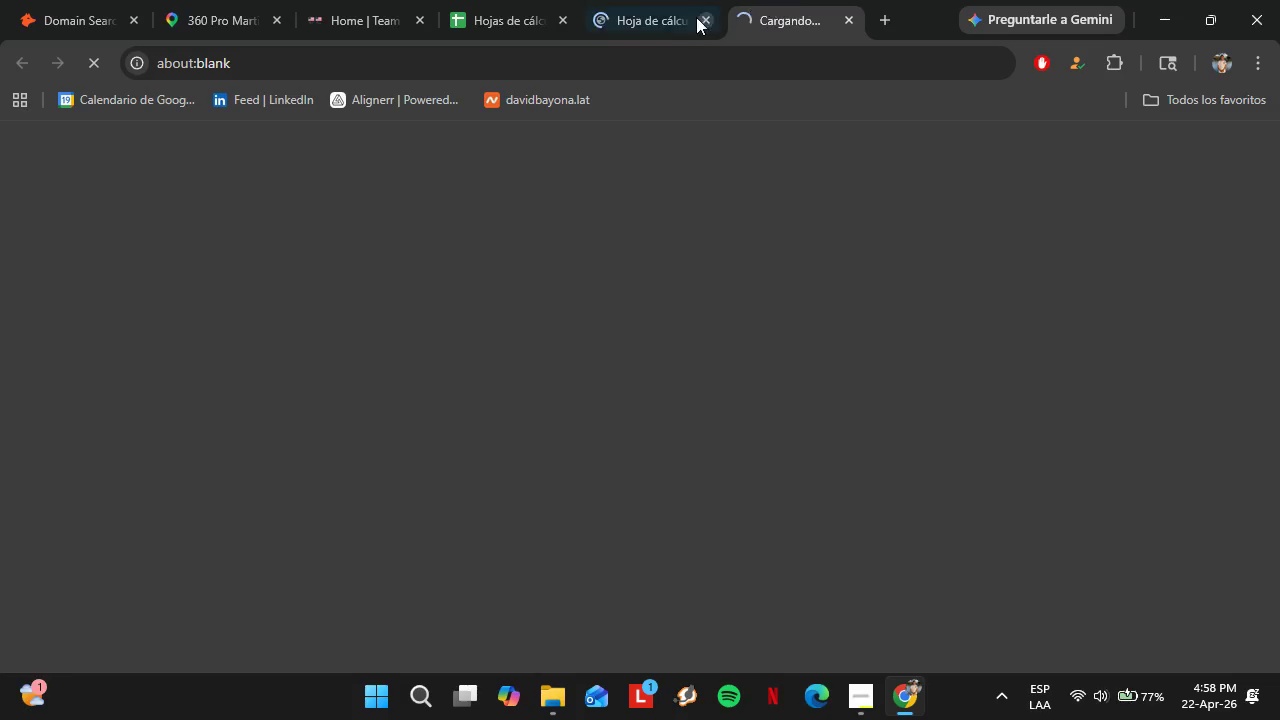 
left_click([704, 13])
 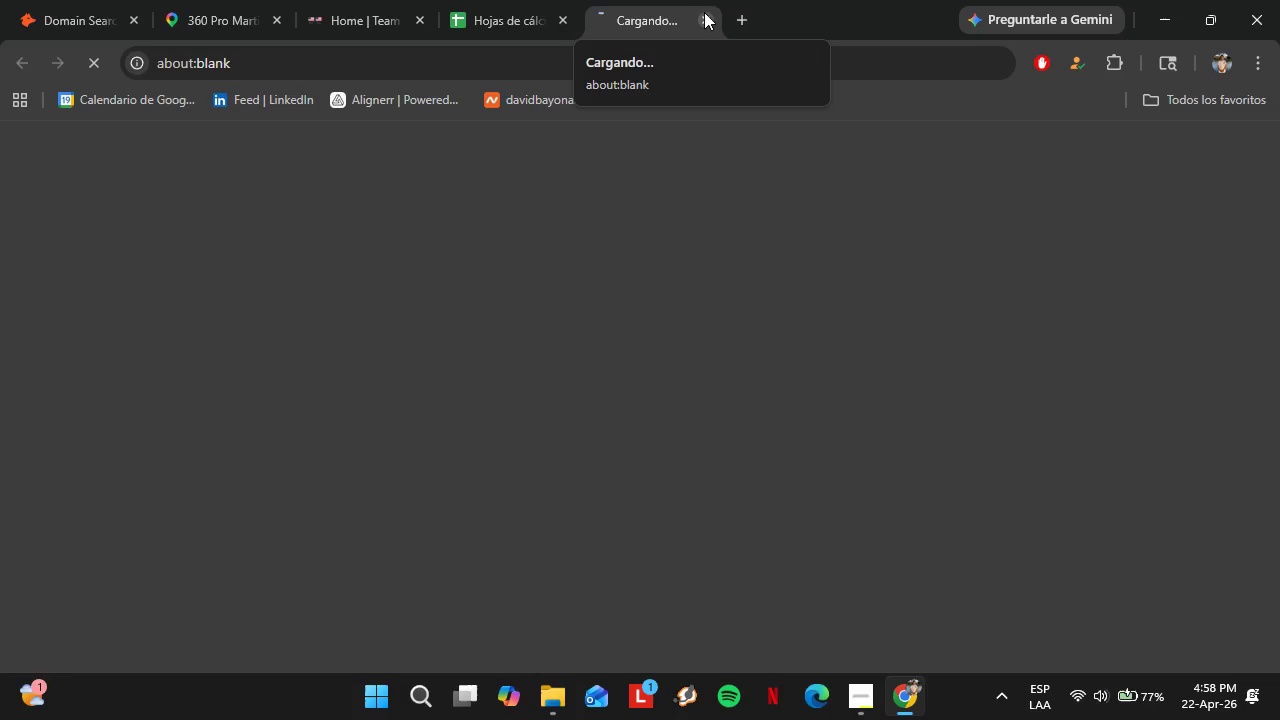 
wait(12.73)
 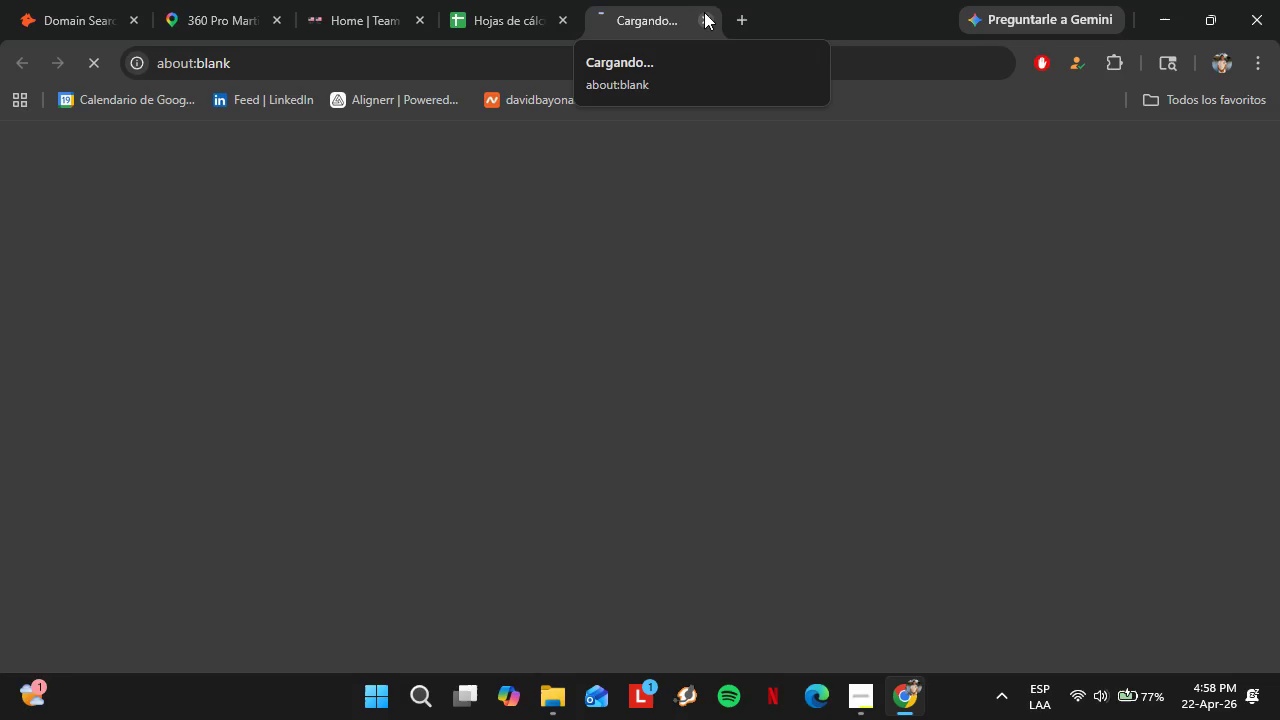 
left_click([584, 0])
 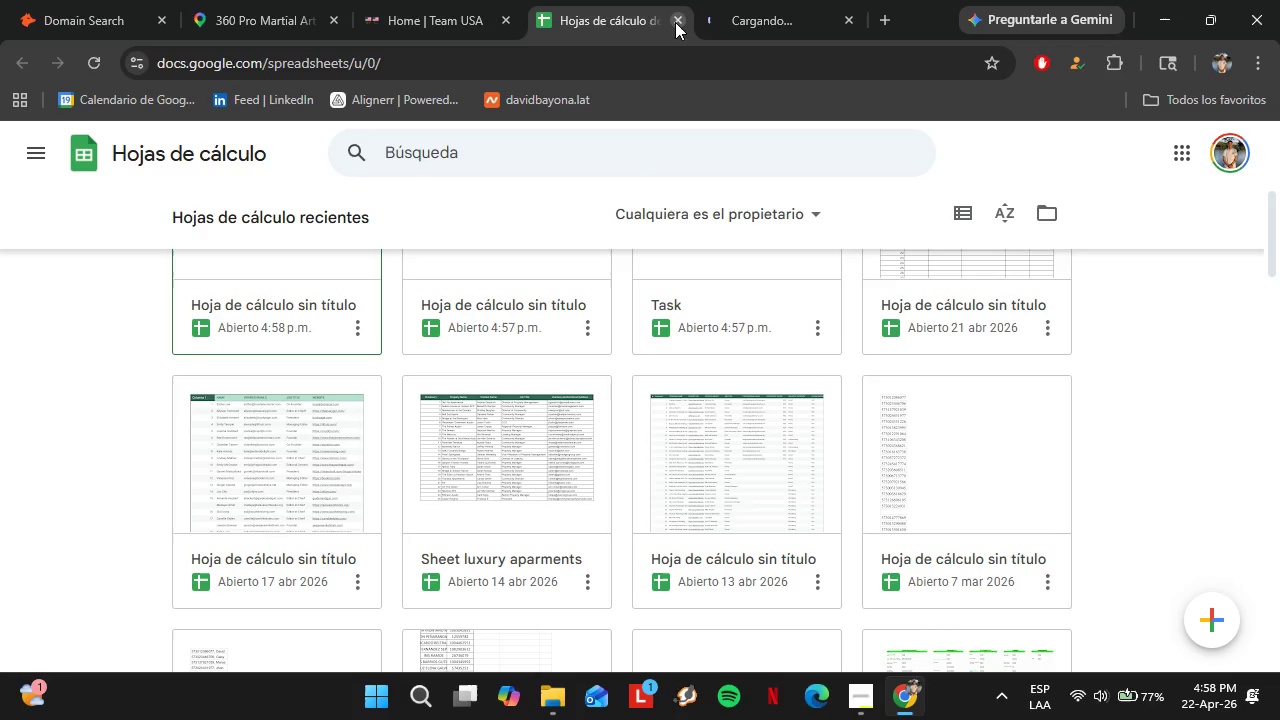 
left_click([675, 22])
 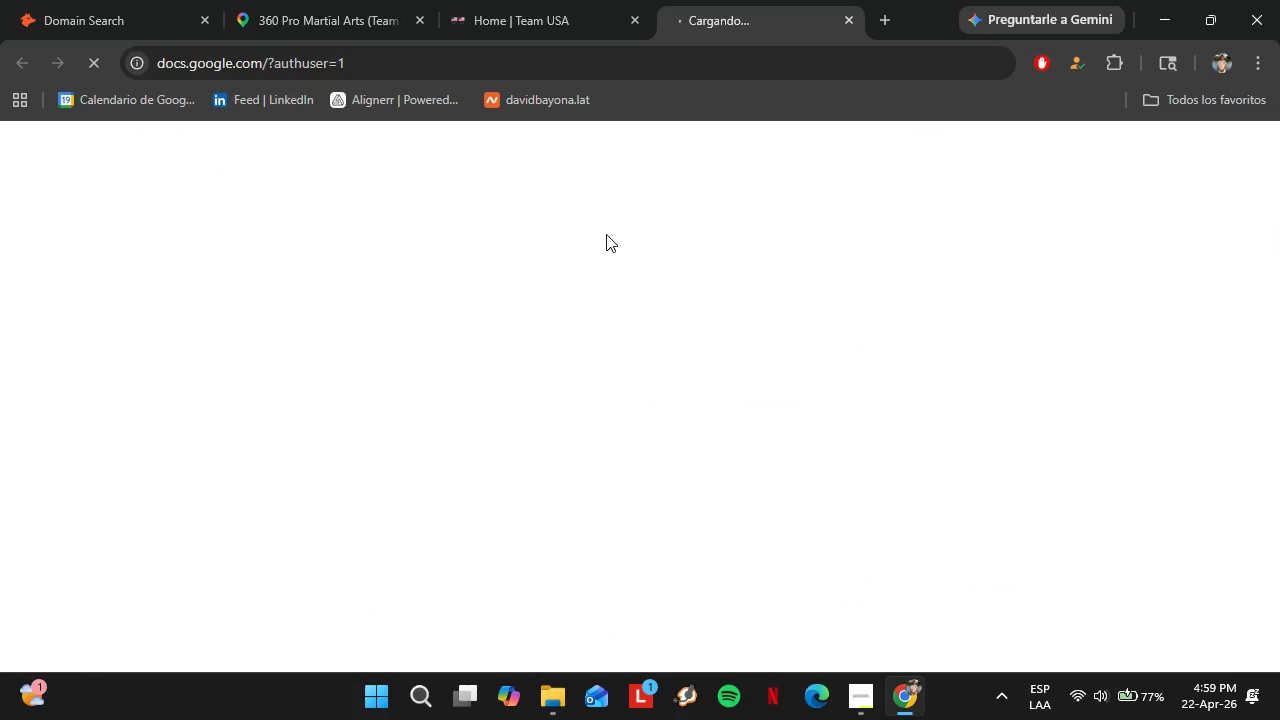 
wait(12.66)
 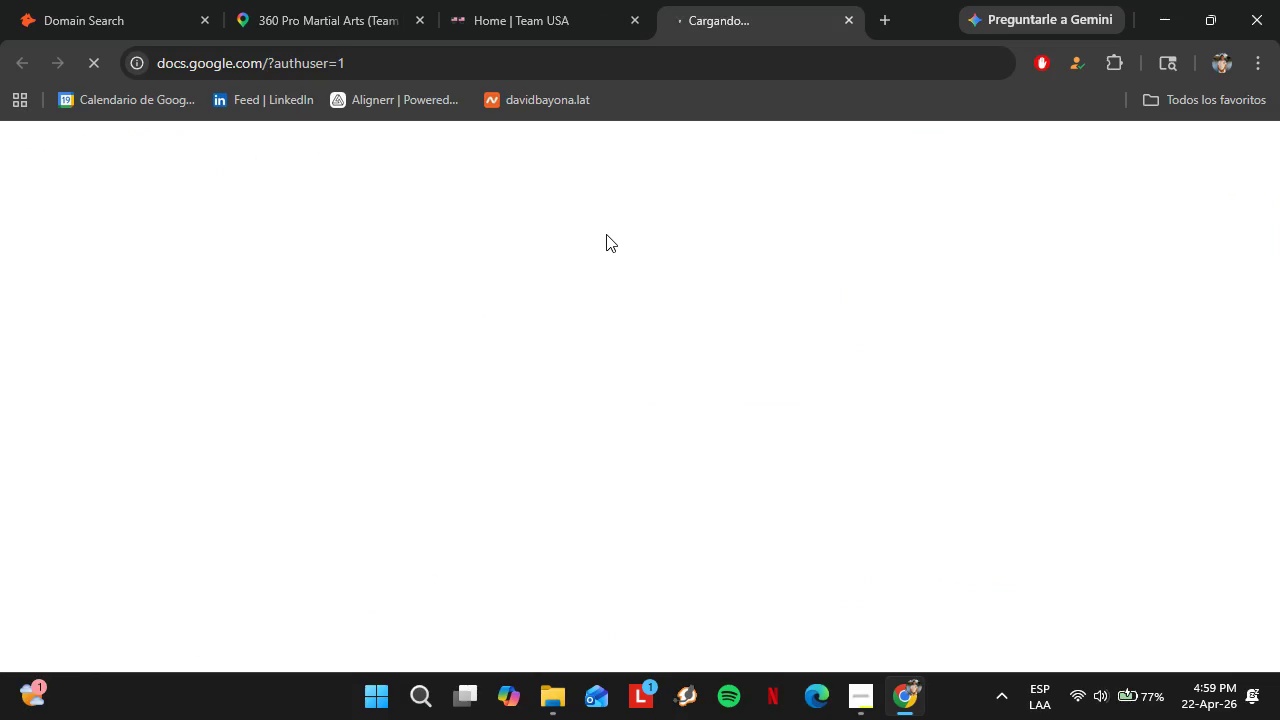 
scroll: coordinate [112, 407], scroll_direction: down, amount: 2.0
 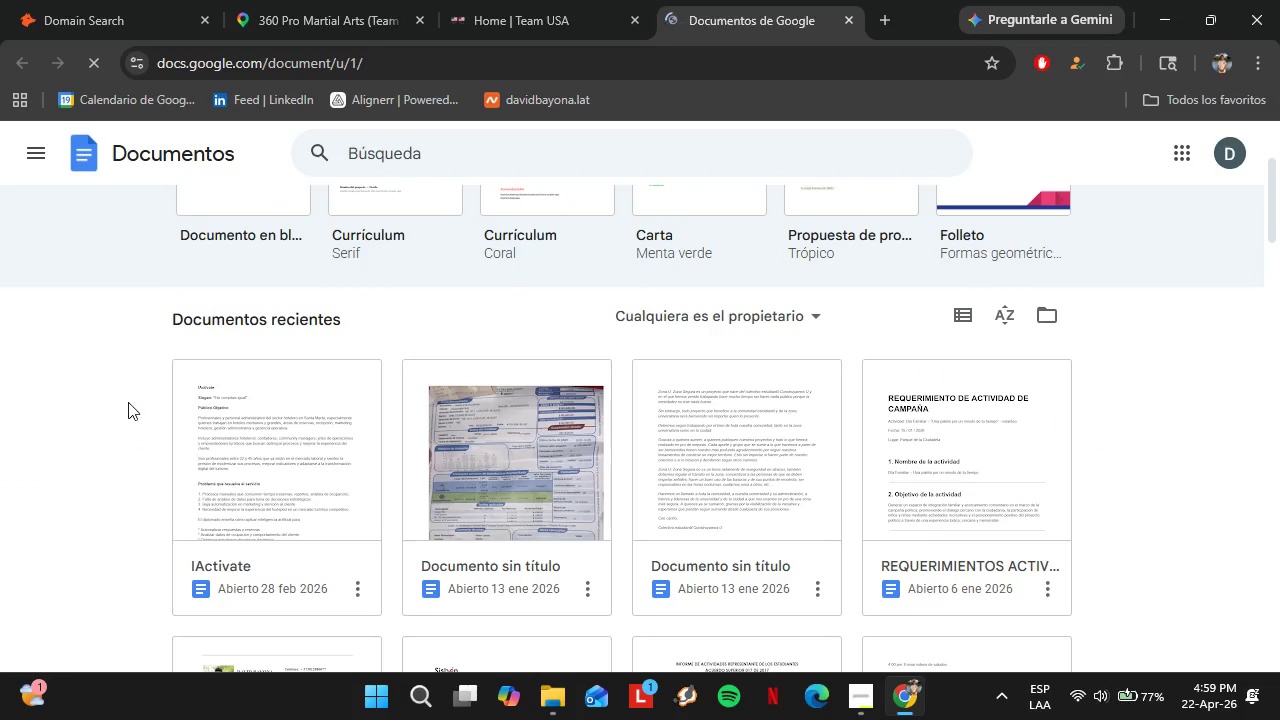 
left_click([679, 51])
 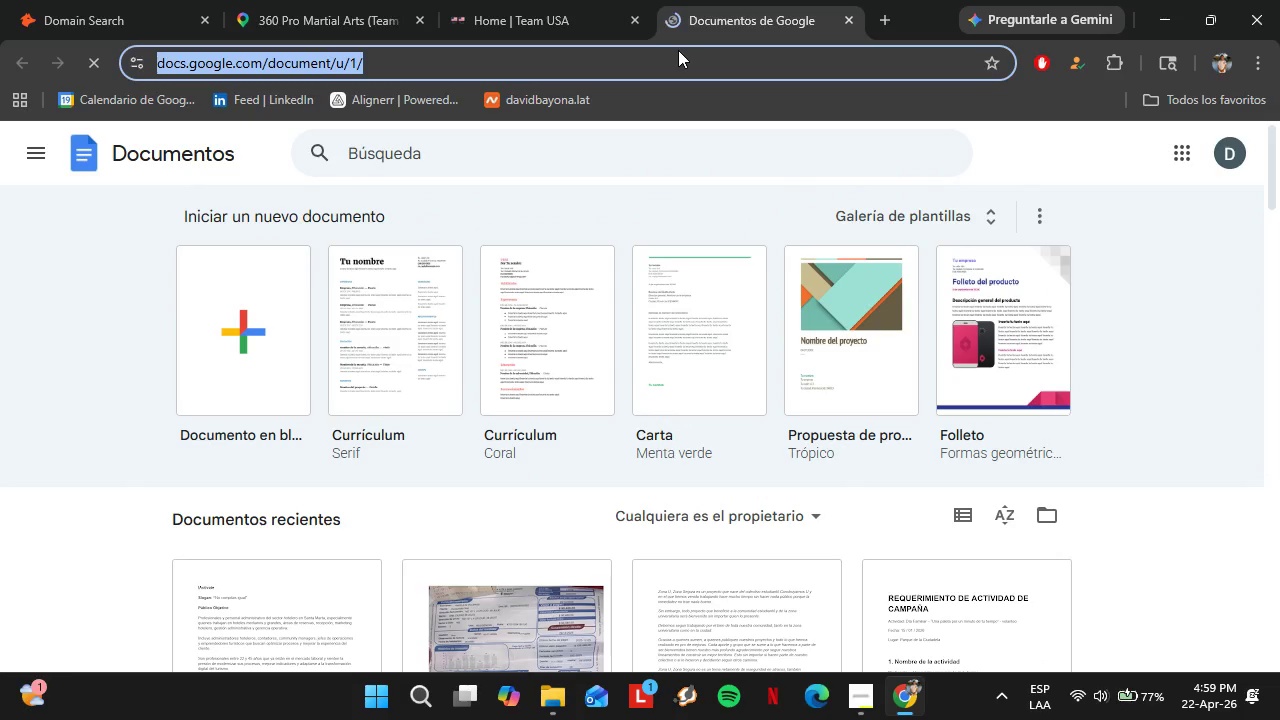 
type(sheet)
 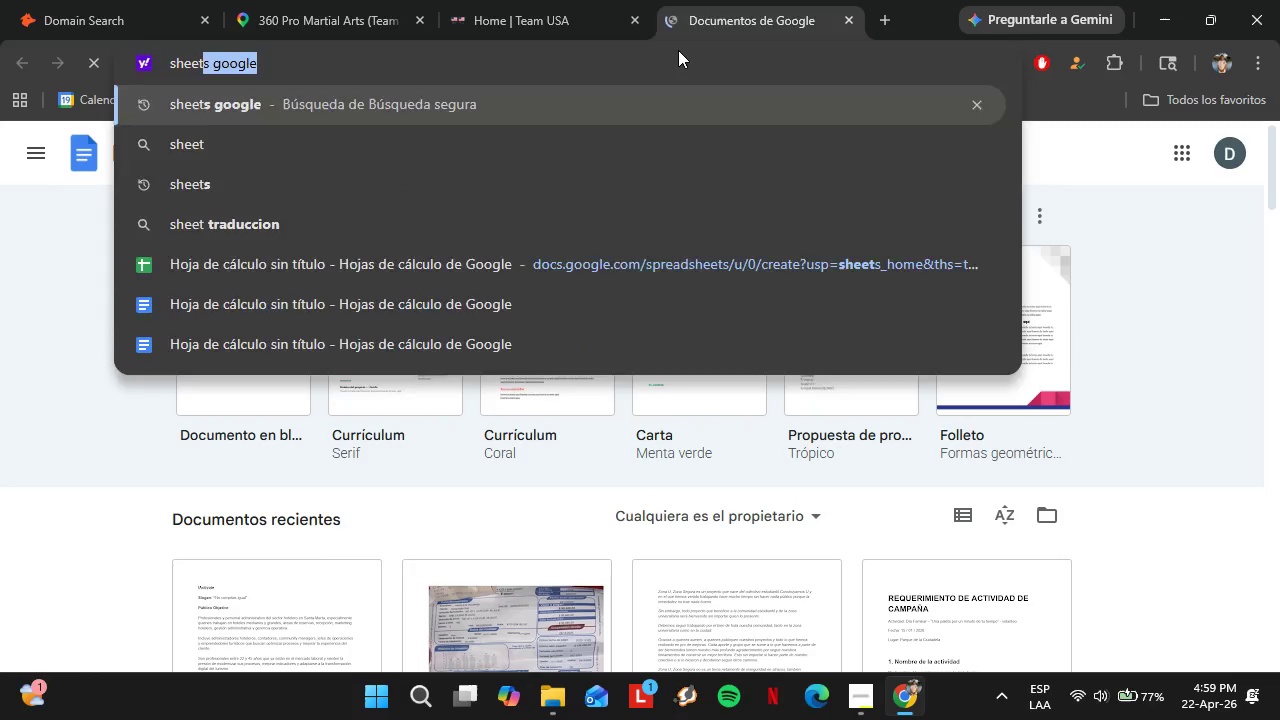 
scroll: coordinate [444, 200], scroll_direction: up, amount: 3.0
 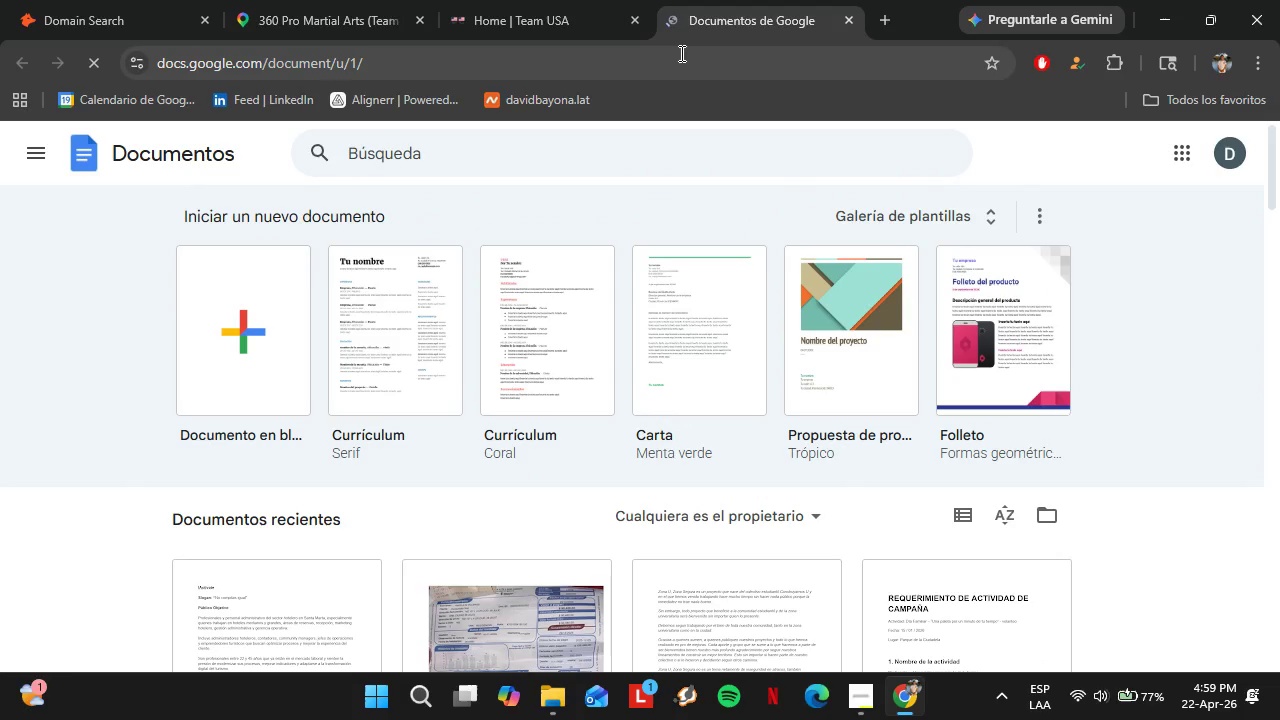 
key(Enter)
 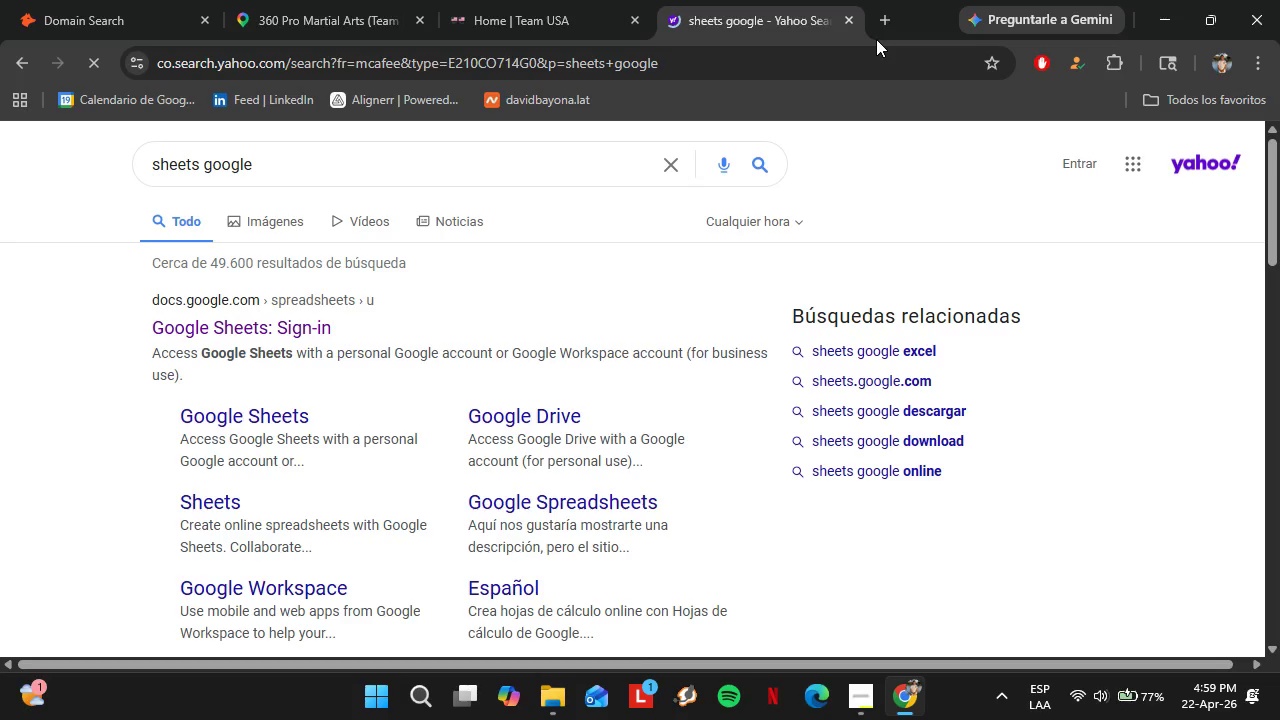 
left_click([16, 64])
 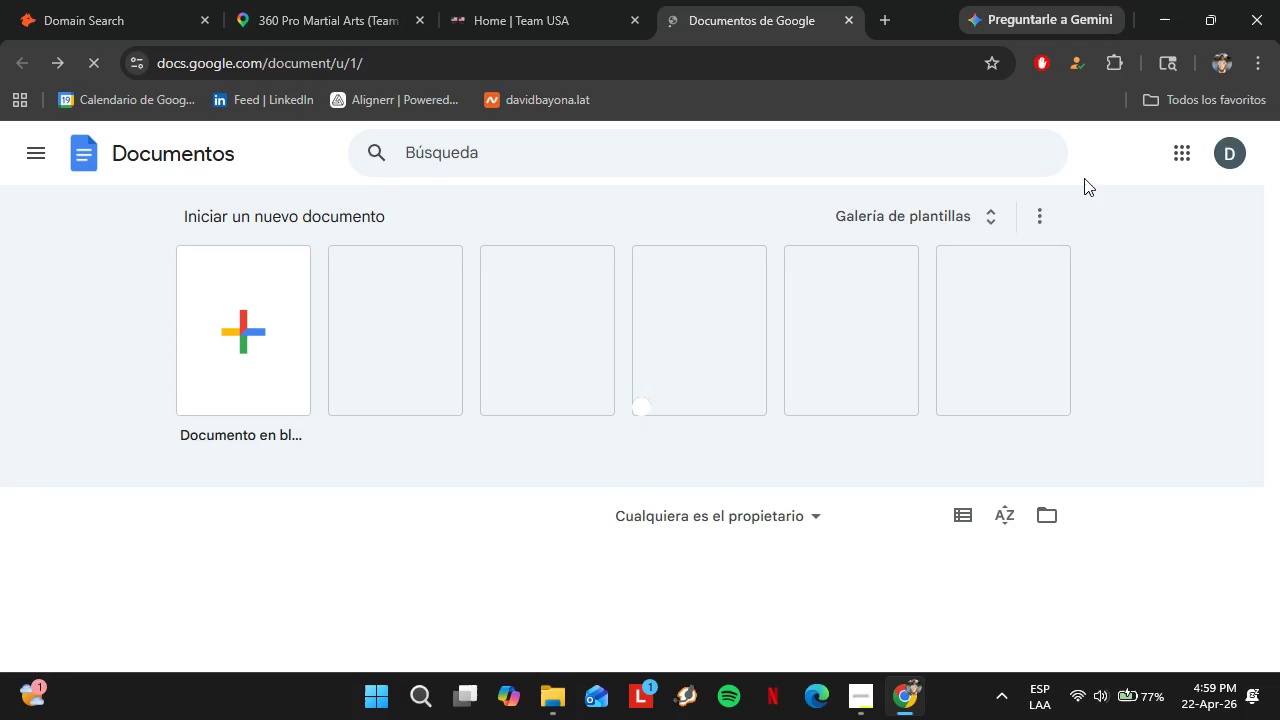 
left_click([1182, 155])
 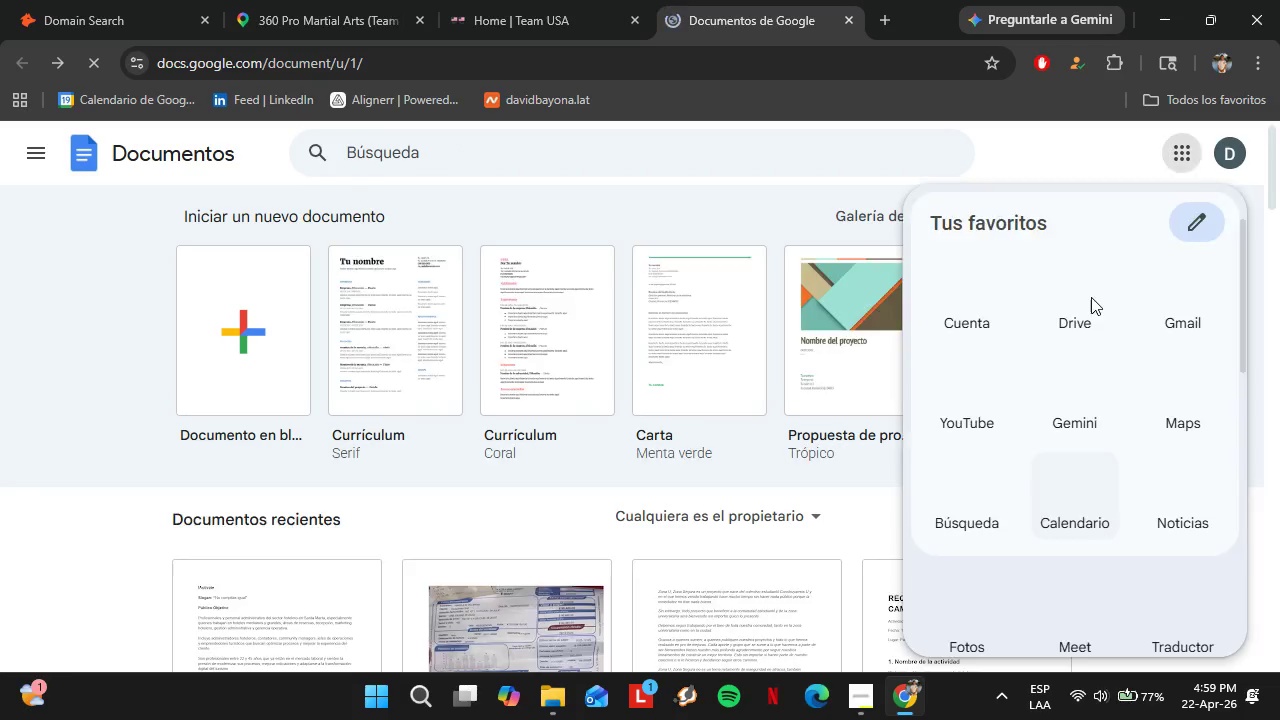 
left_click([1078, 416])
 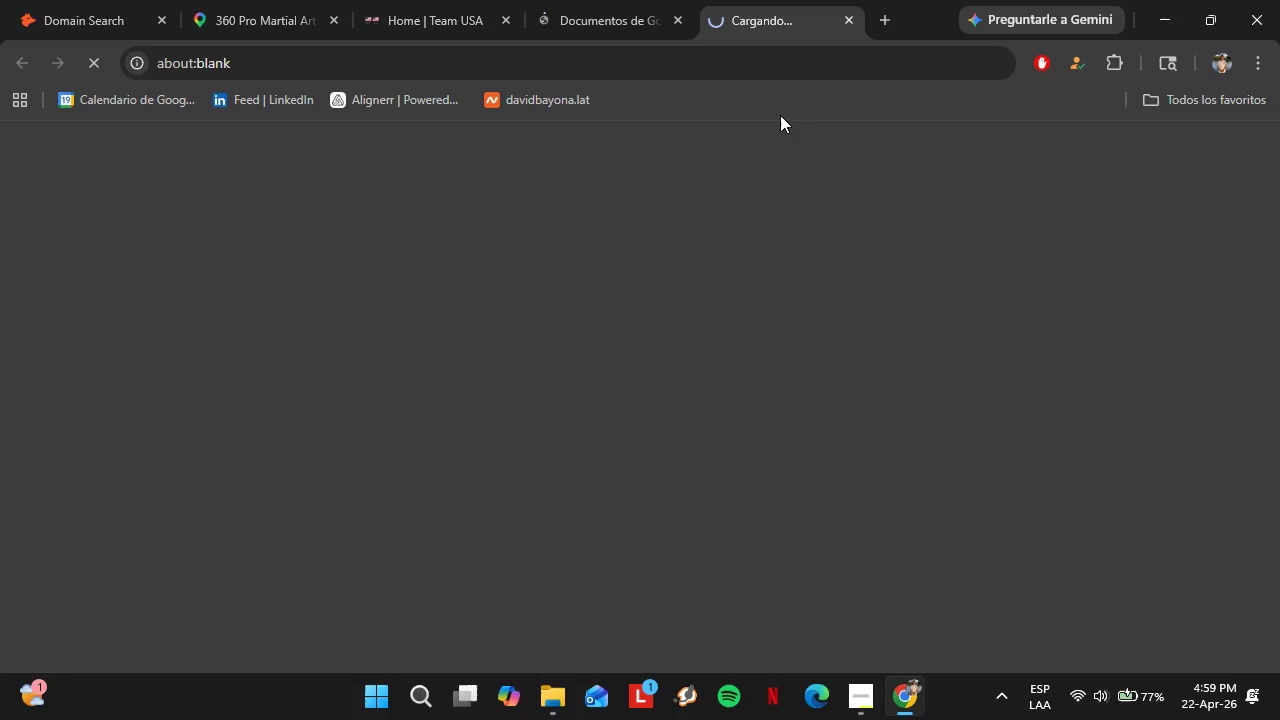 
left_click([676, 22])
 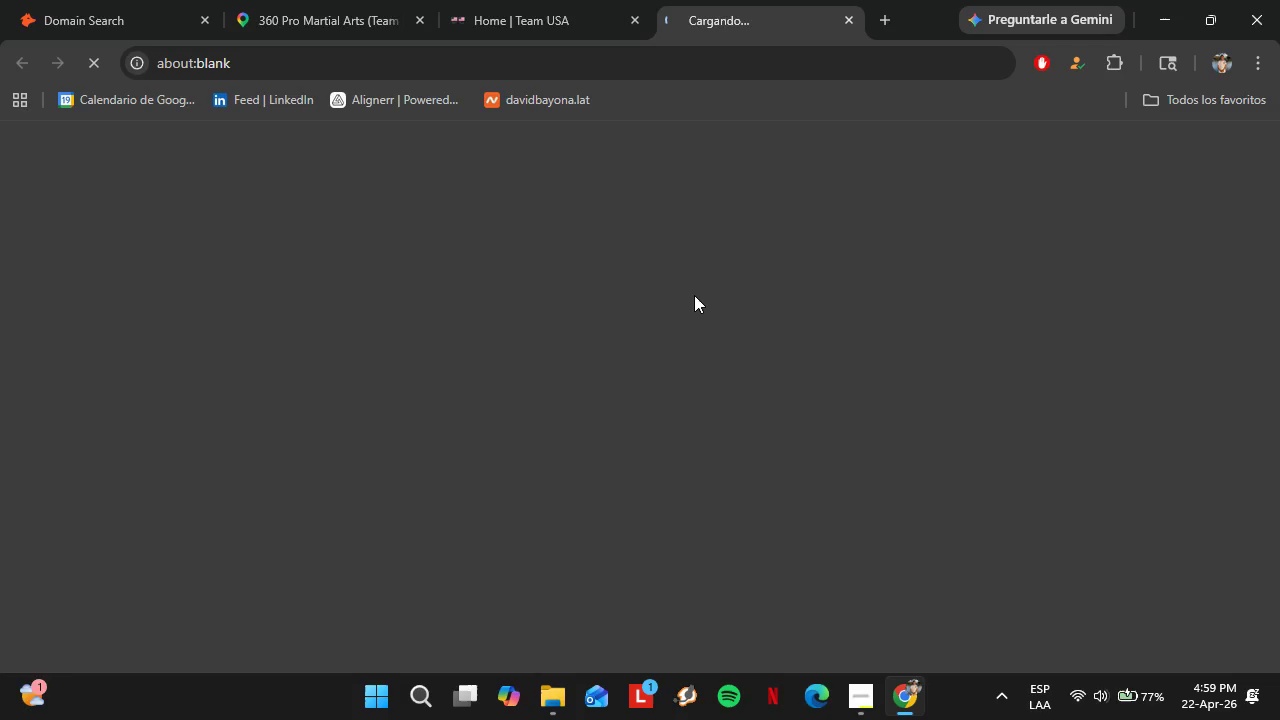 
scroll: coordinate [1064, 381], scroll_direction: down, amount: 3.0
 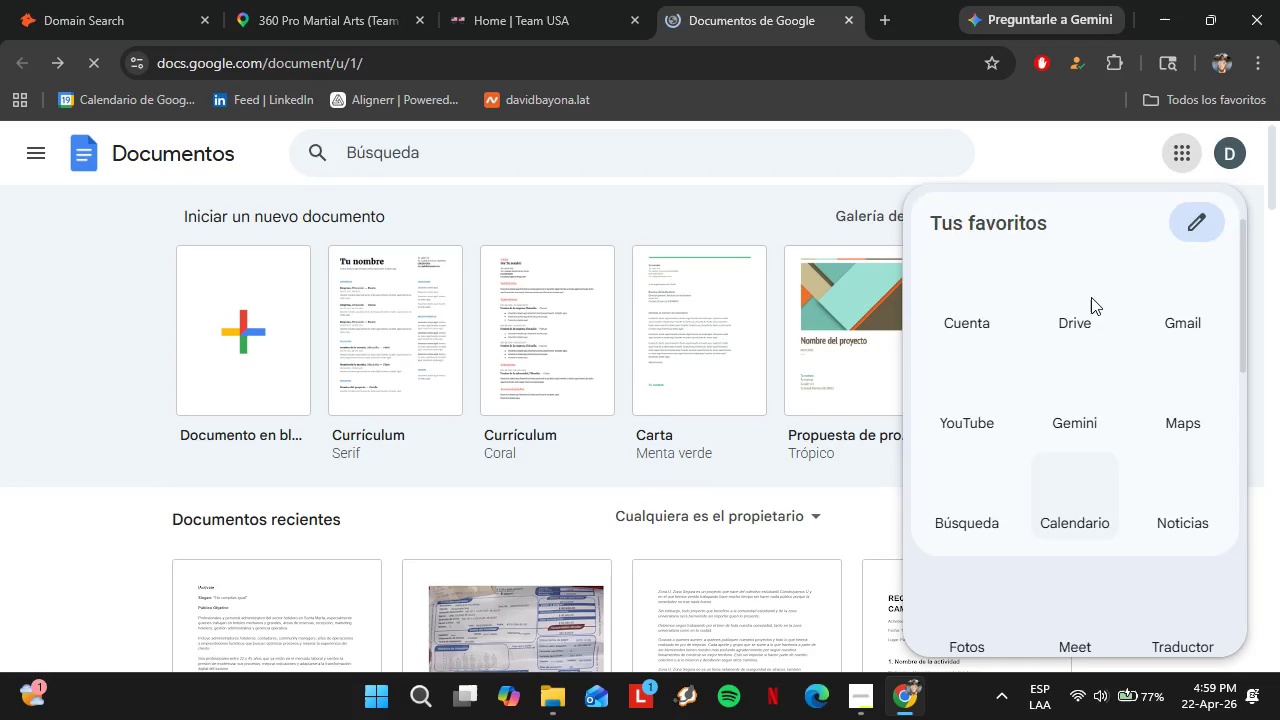 
wait(6.65)
 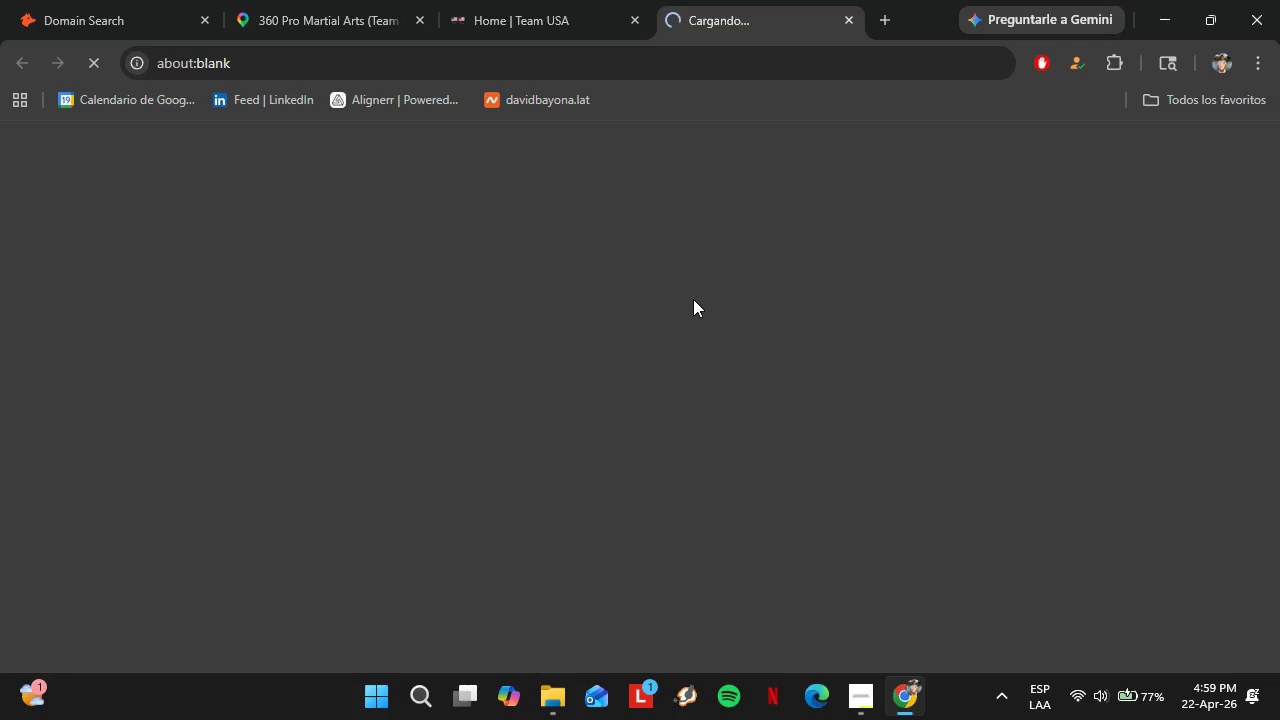 
left_click([857, 690])